 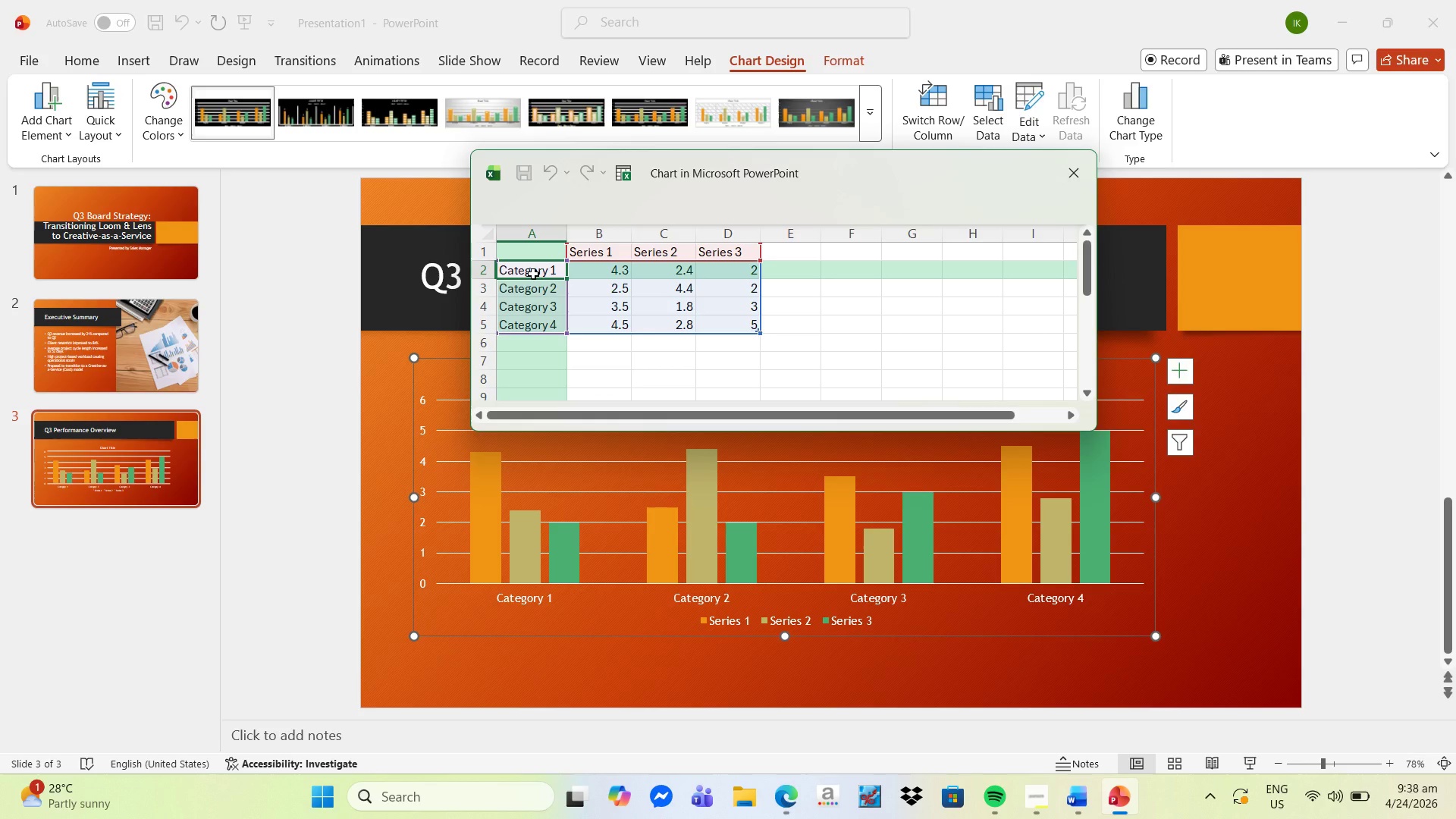 
type(Revenue ($k))
 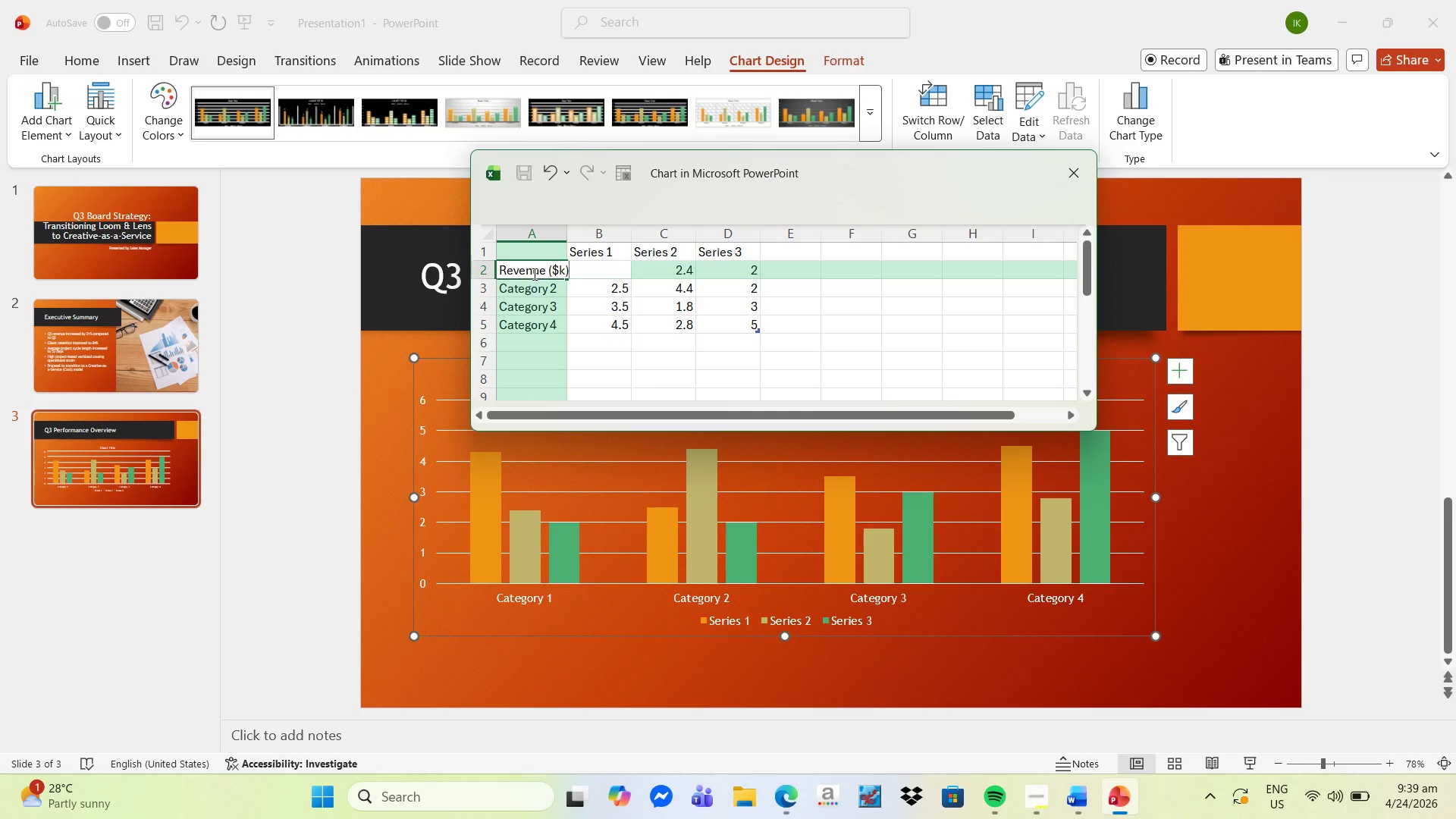 
key(Enter)
 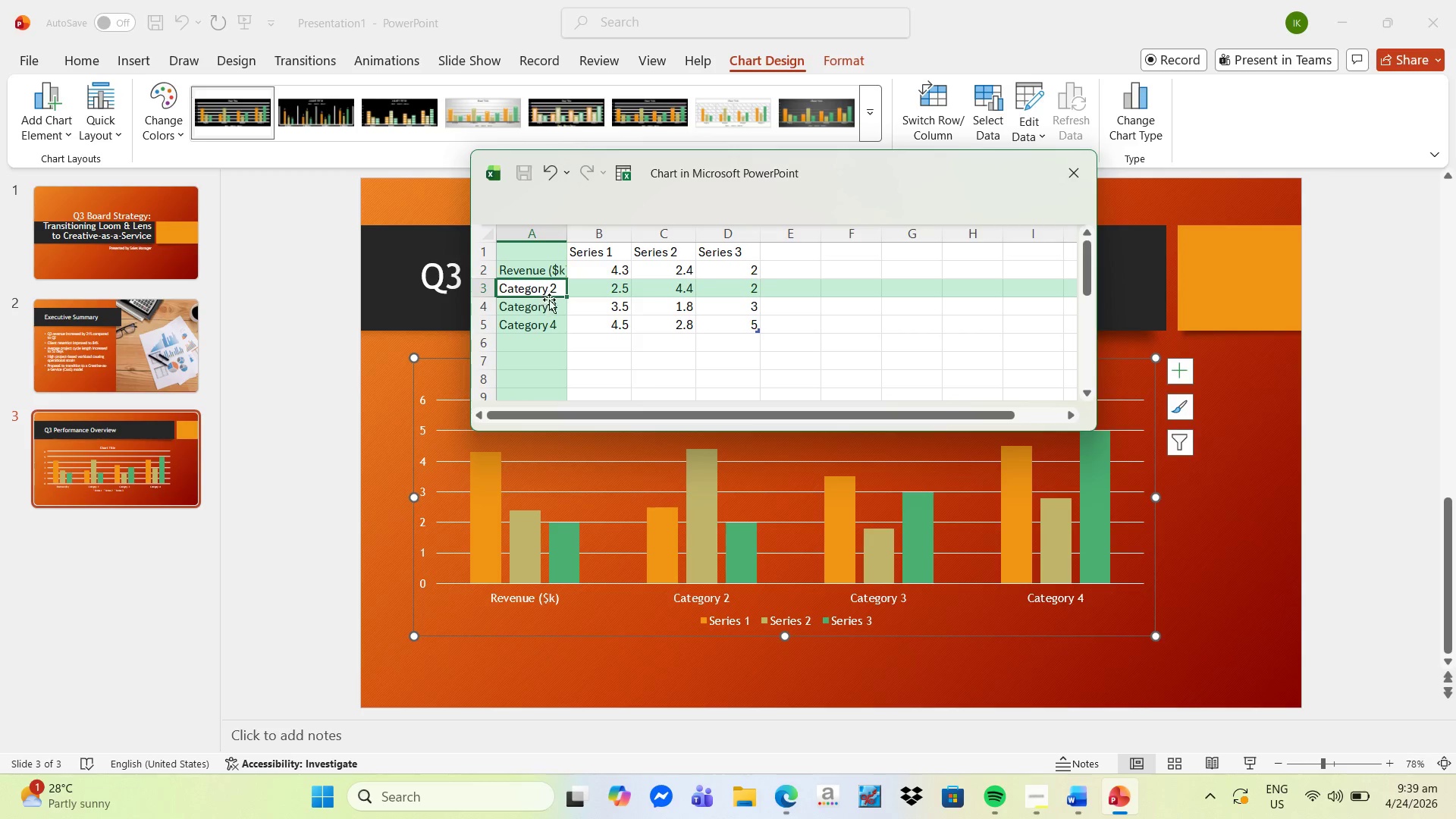 
left_click([520, 290])
 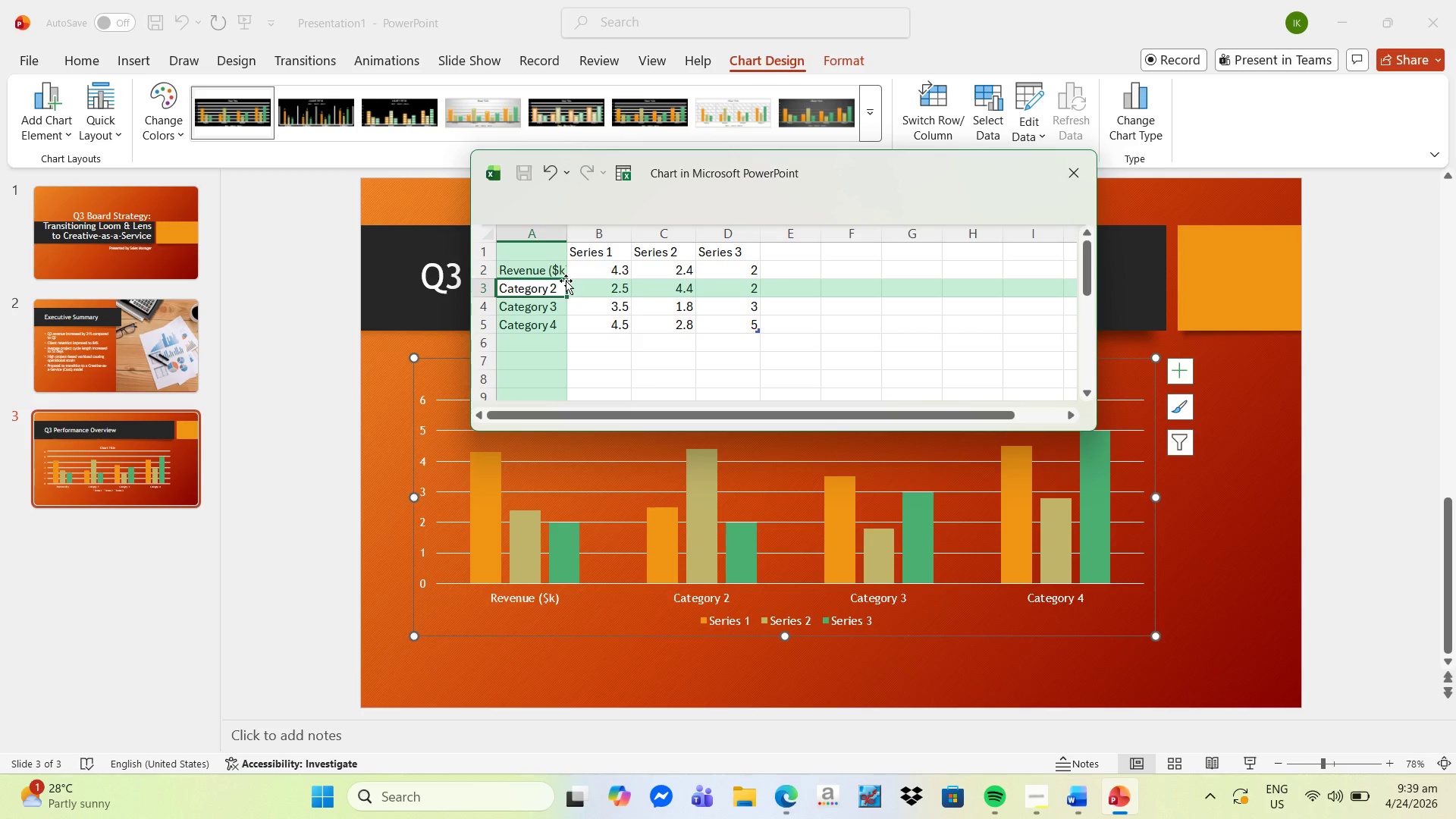 
type(Client Retention (%))
 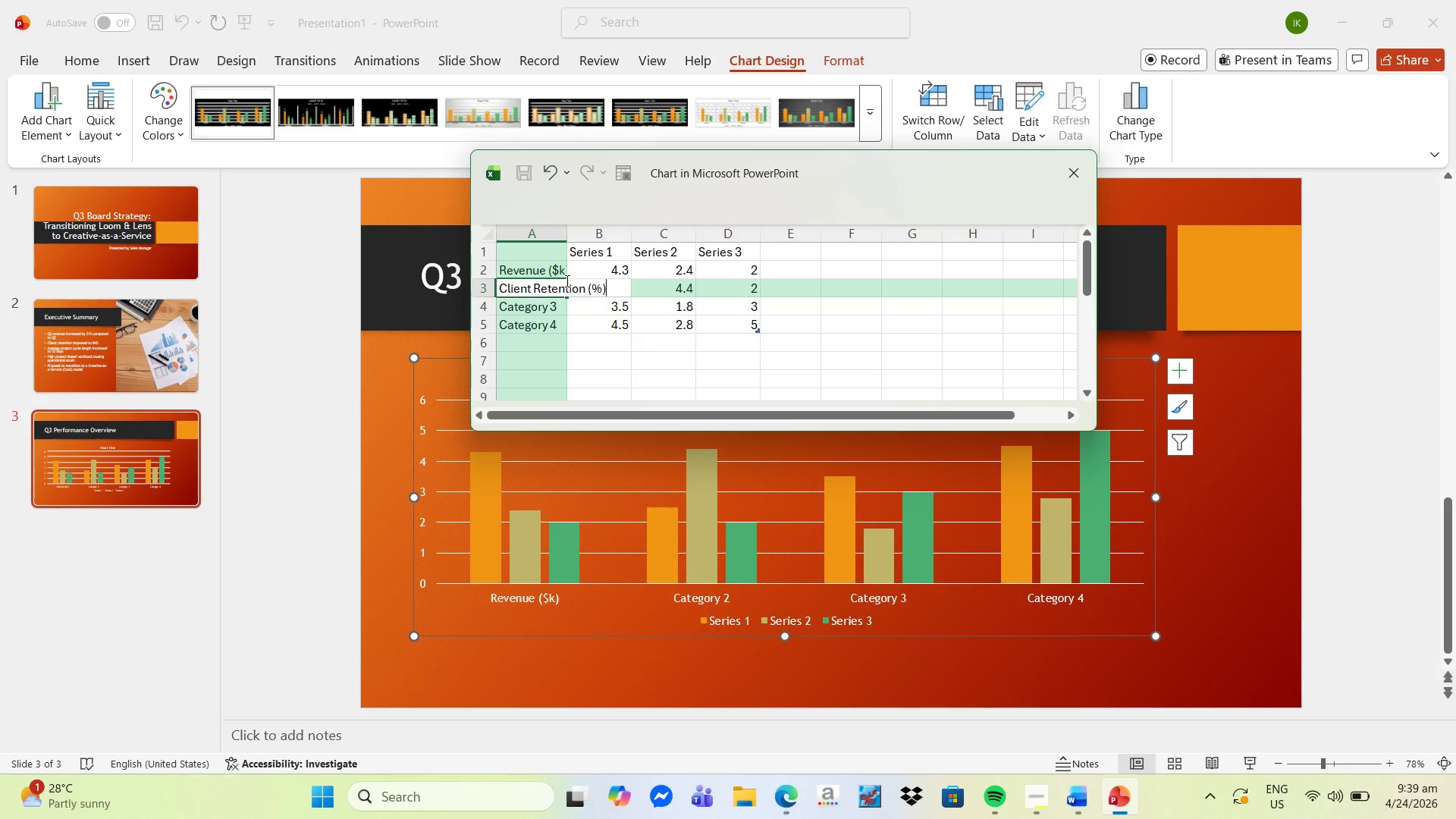 
key(Enter)
 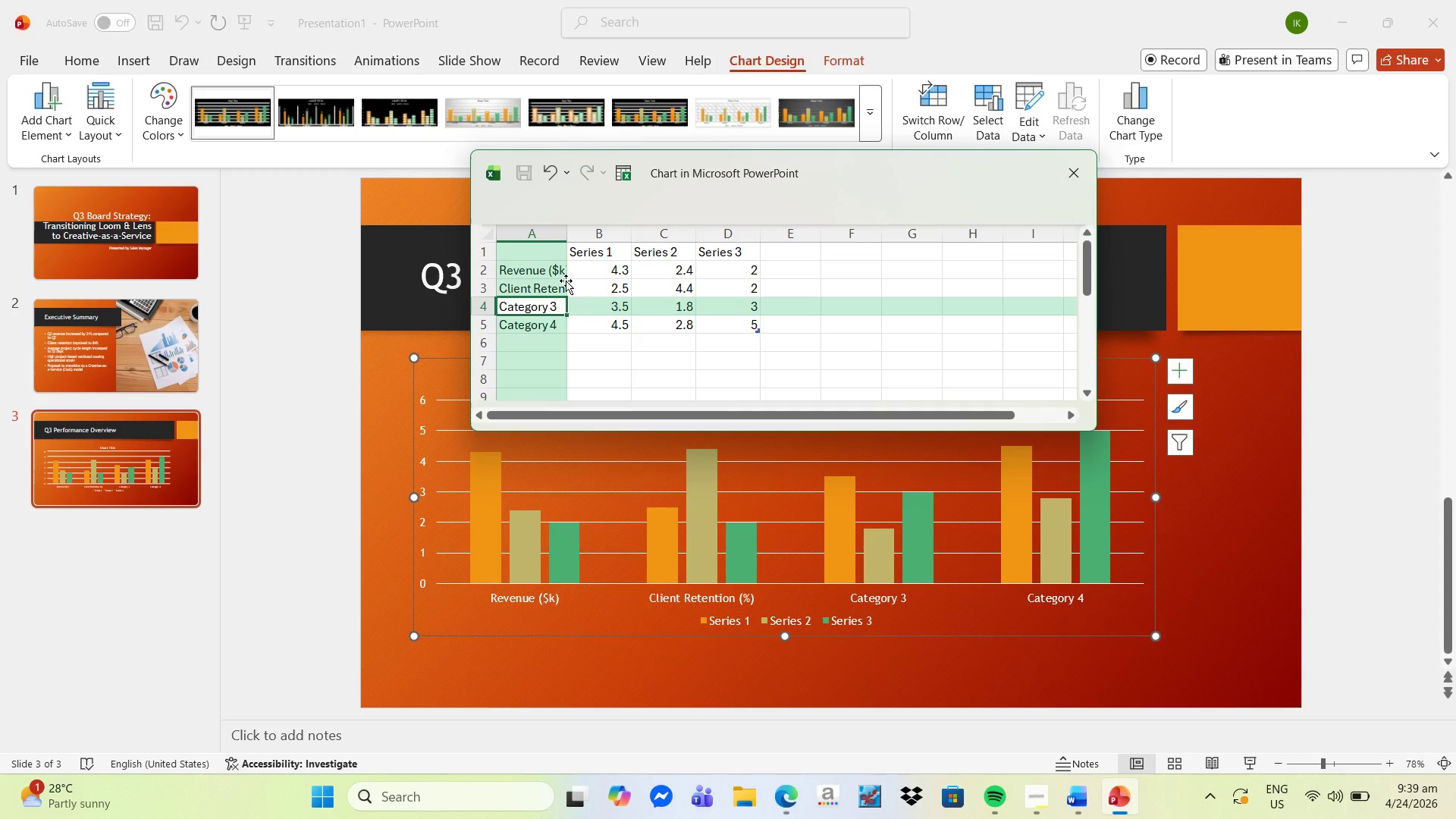 
type(Avg. Project Cycle (days))
 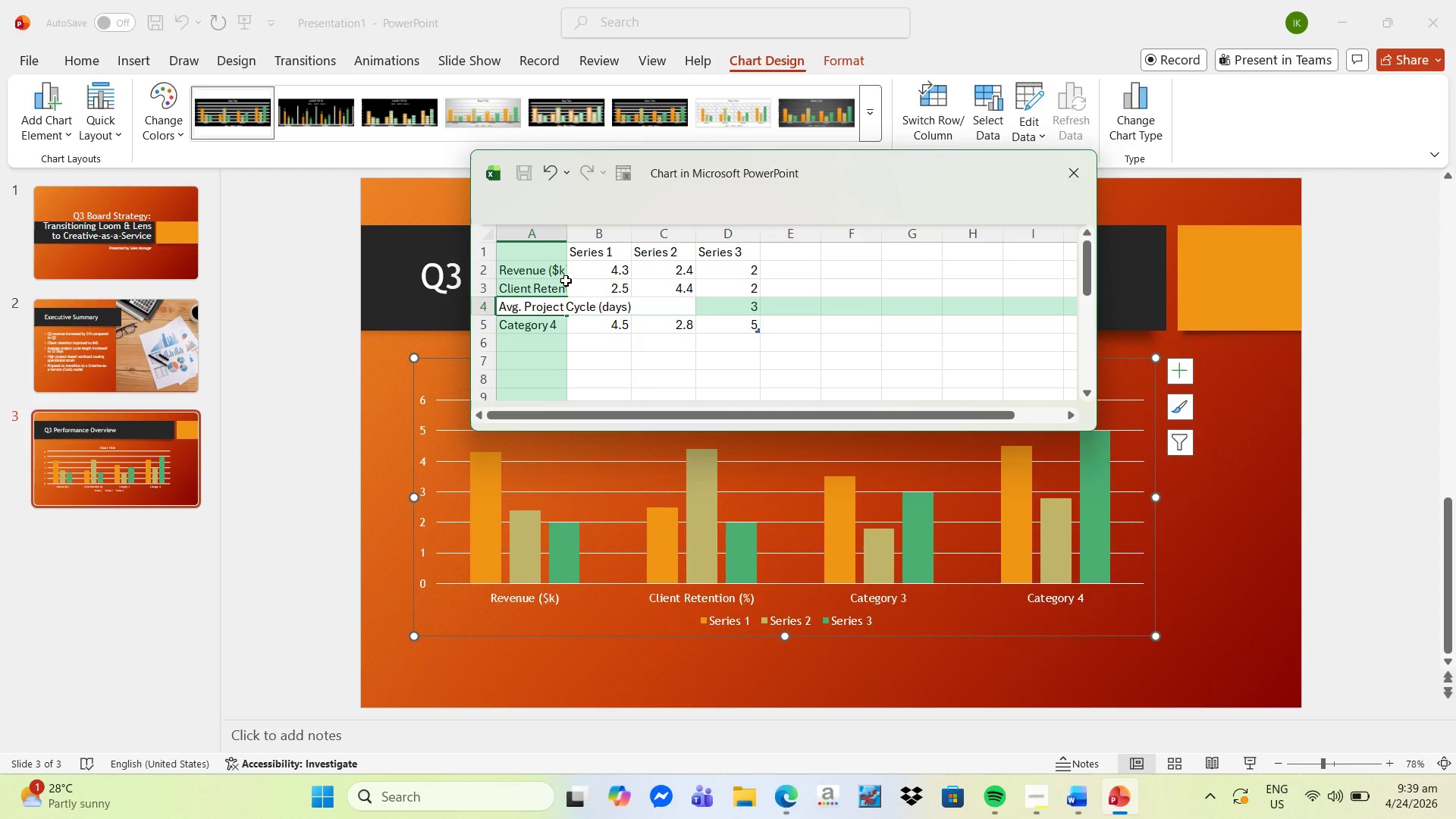 
key(Enter)
 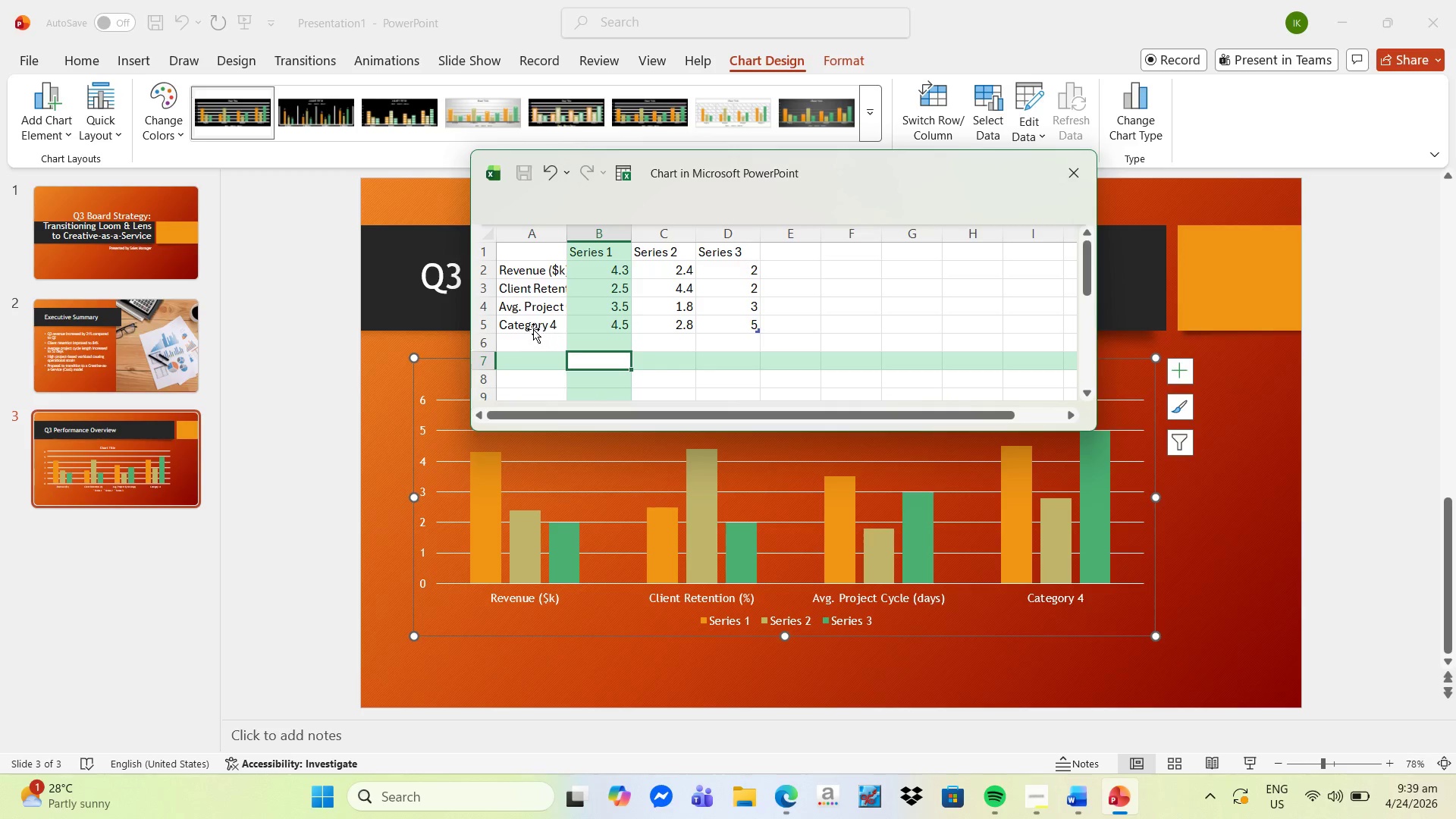 
left_click_drag(start_coordinate=[531, 328], to_coordinate=[752, 335])
 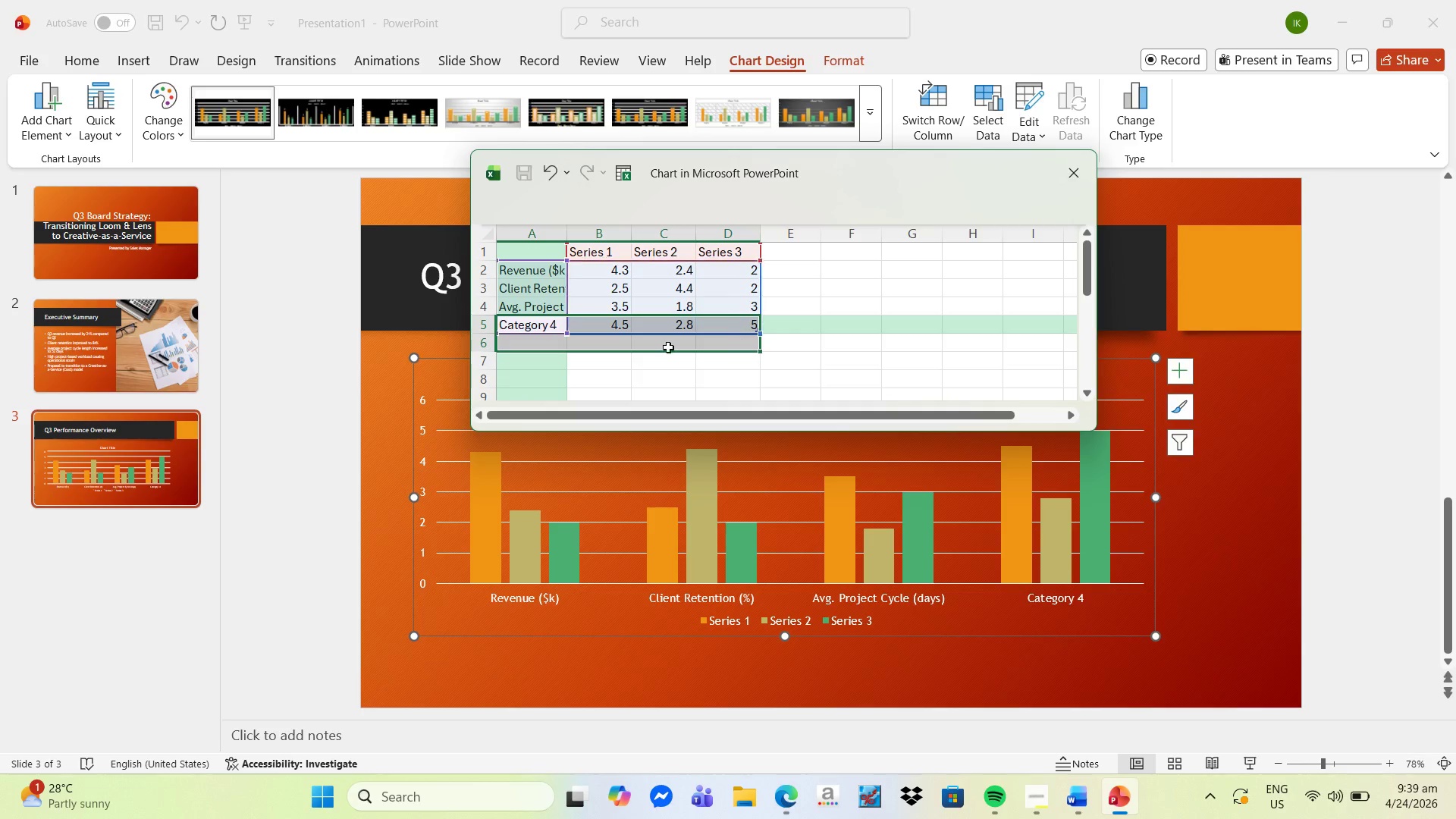 
left_click([628, 363])
 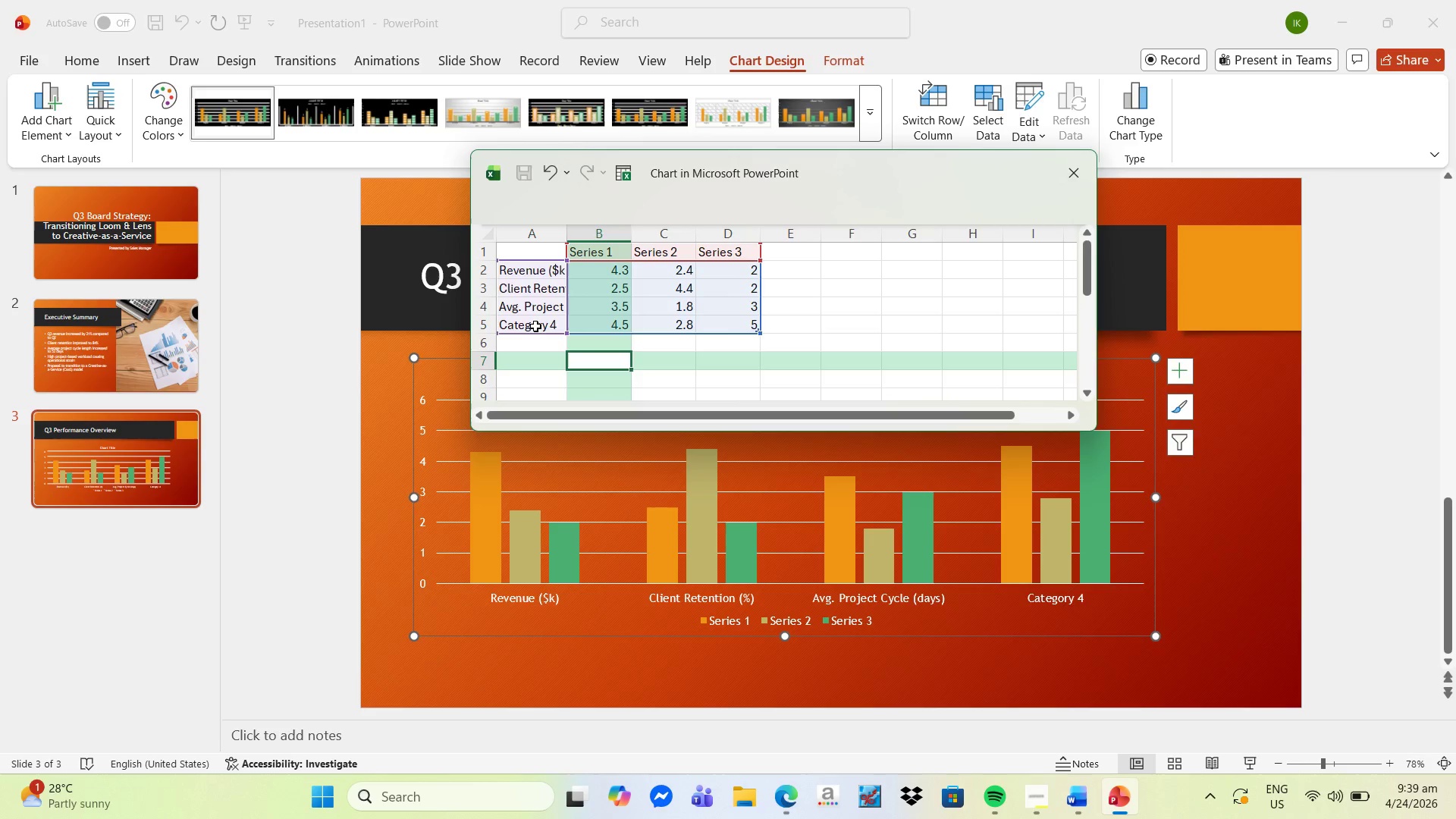 
left_click_drag(start_coordinate=[535, 326], to_coordinate=[748, 325])
 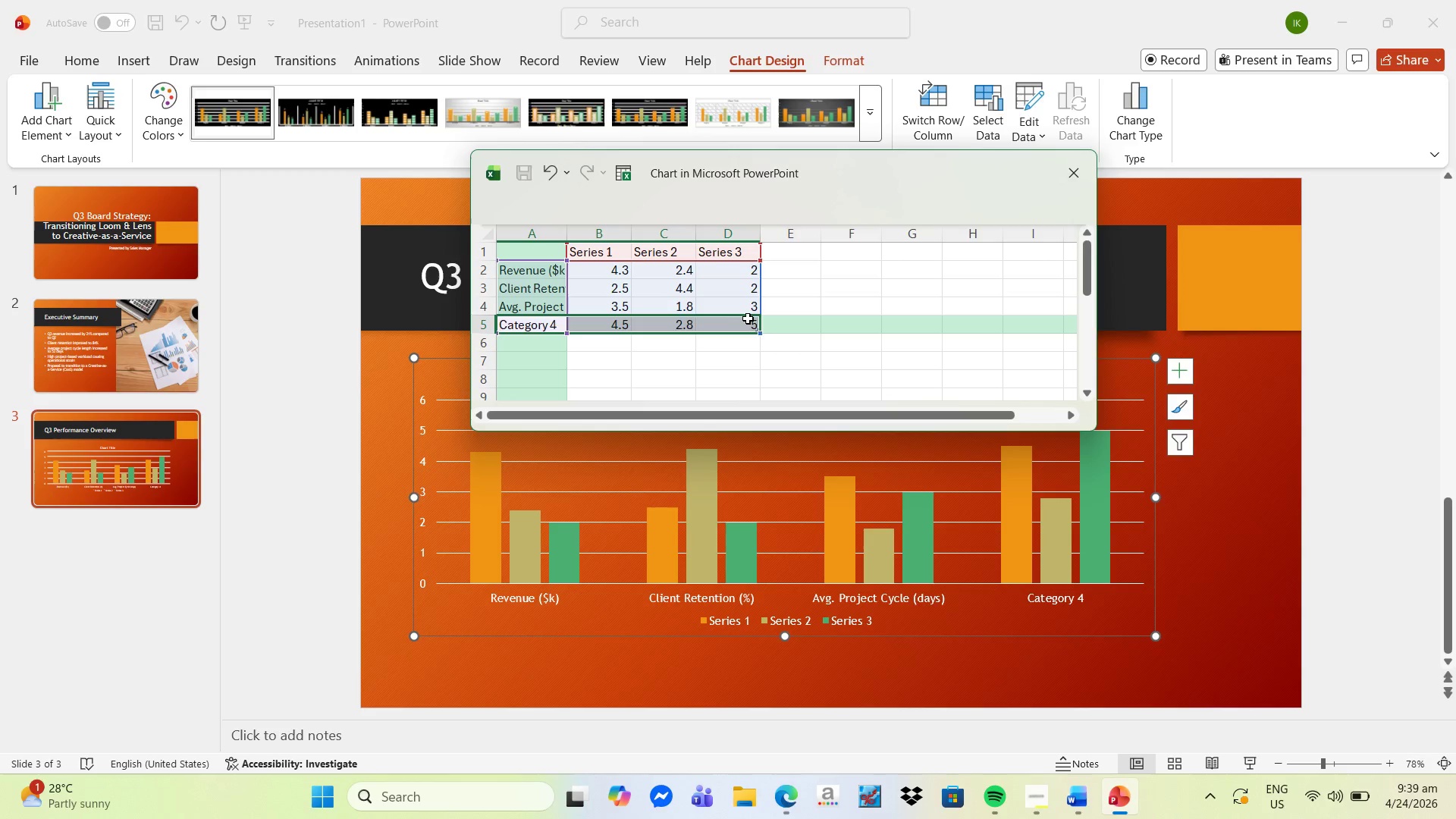 
key(Delete)
 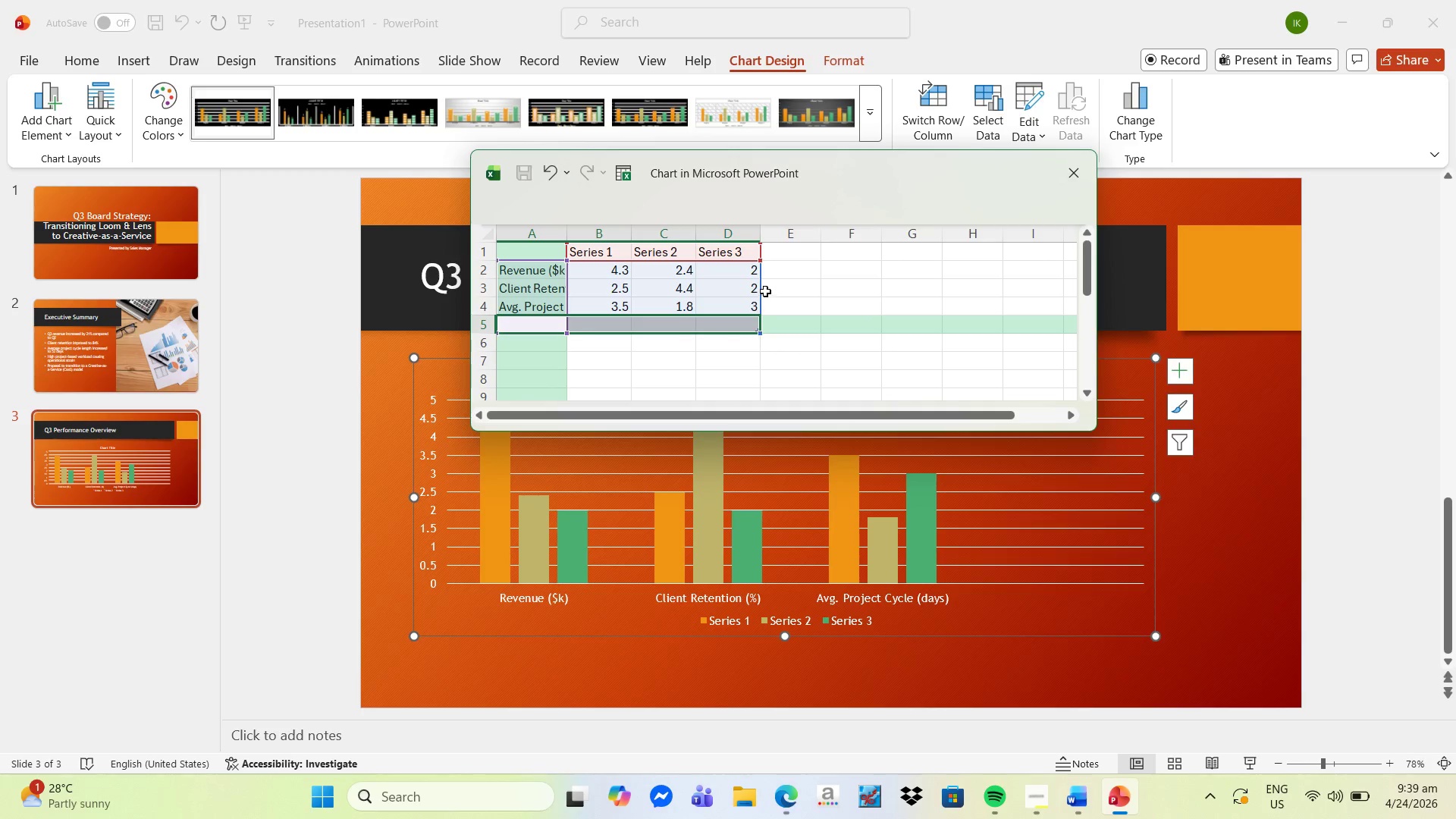 
left_click([604, 268])
 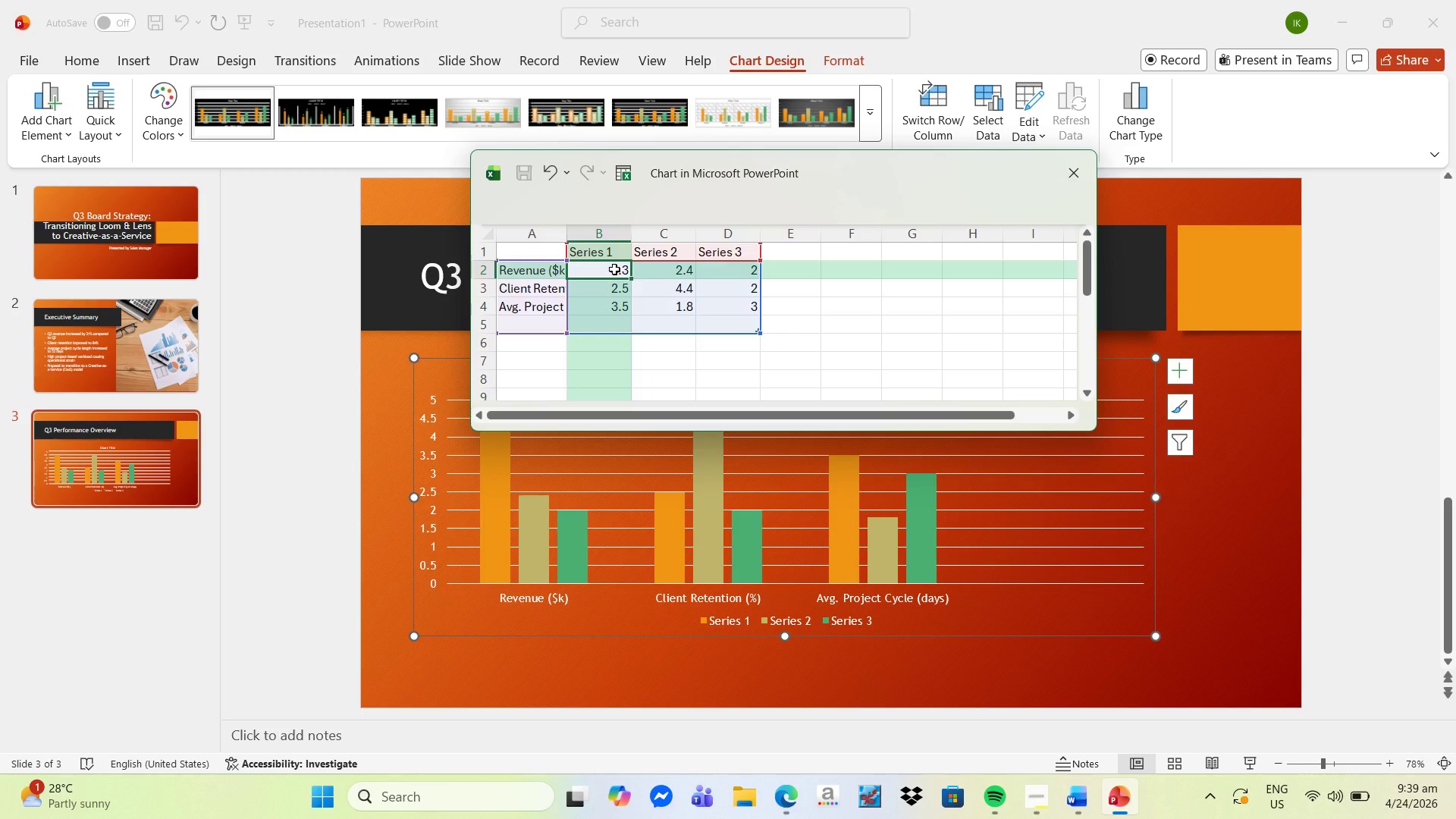 
wait(6.67)
 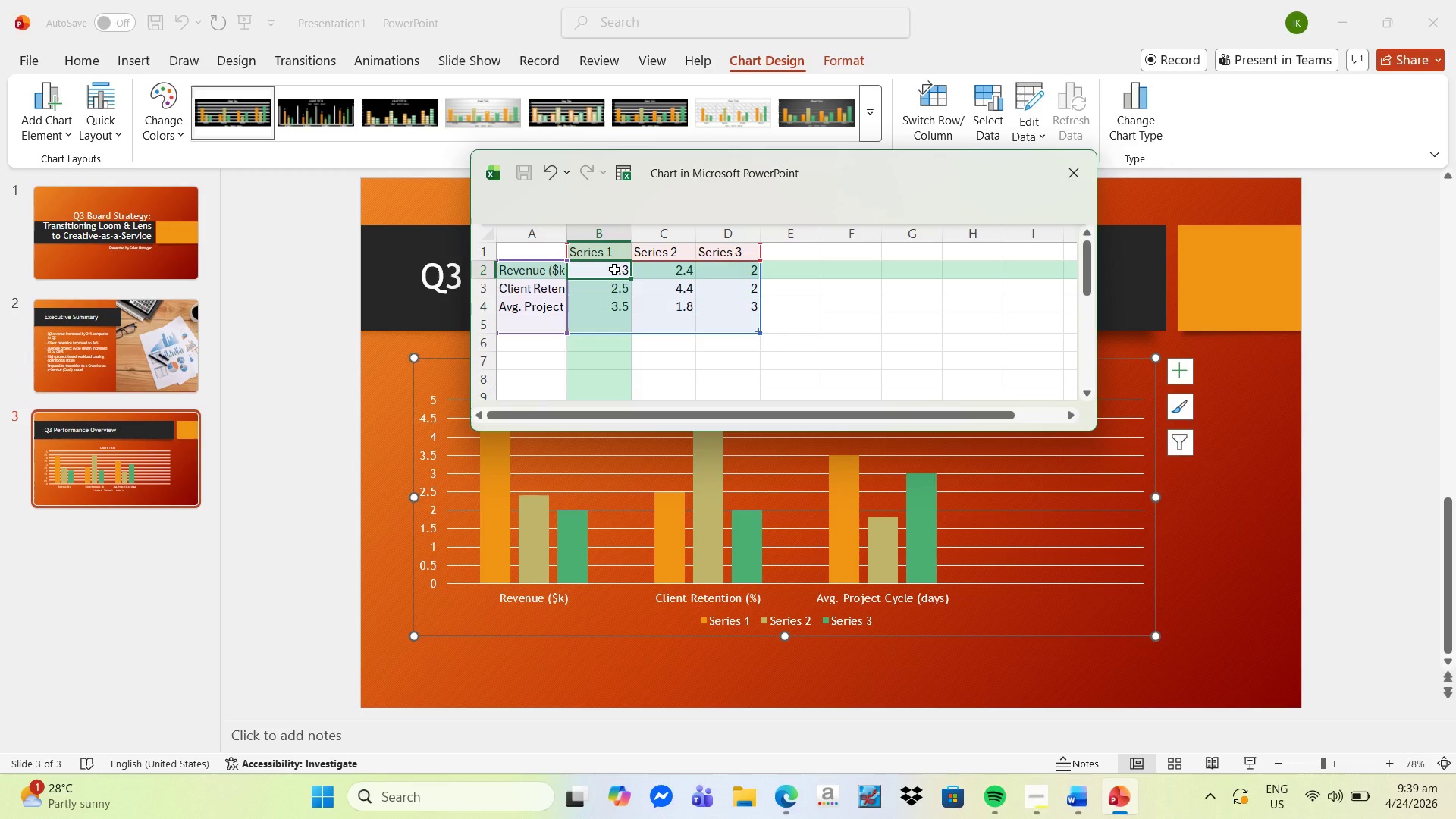 
type(120)
 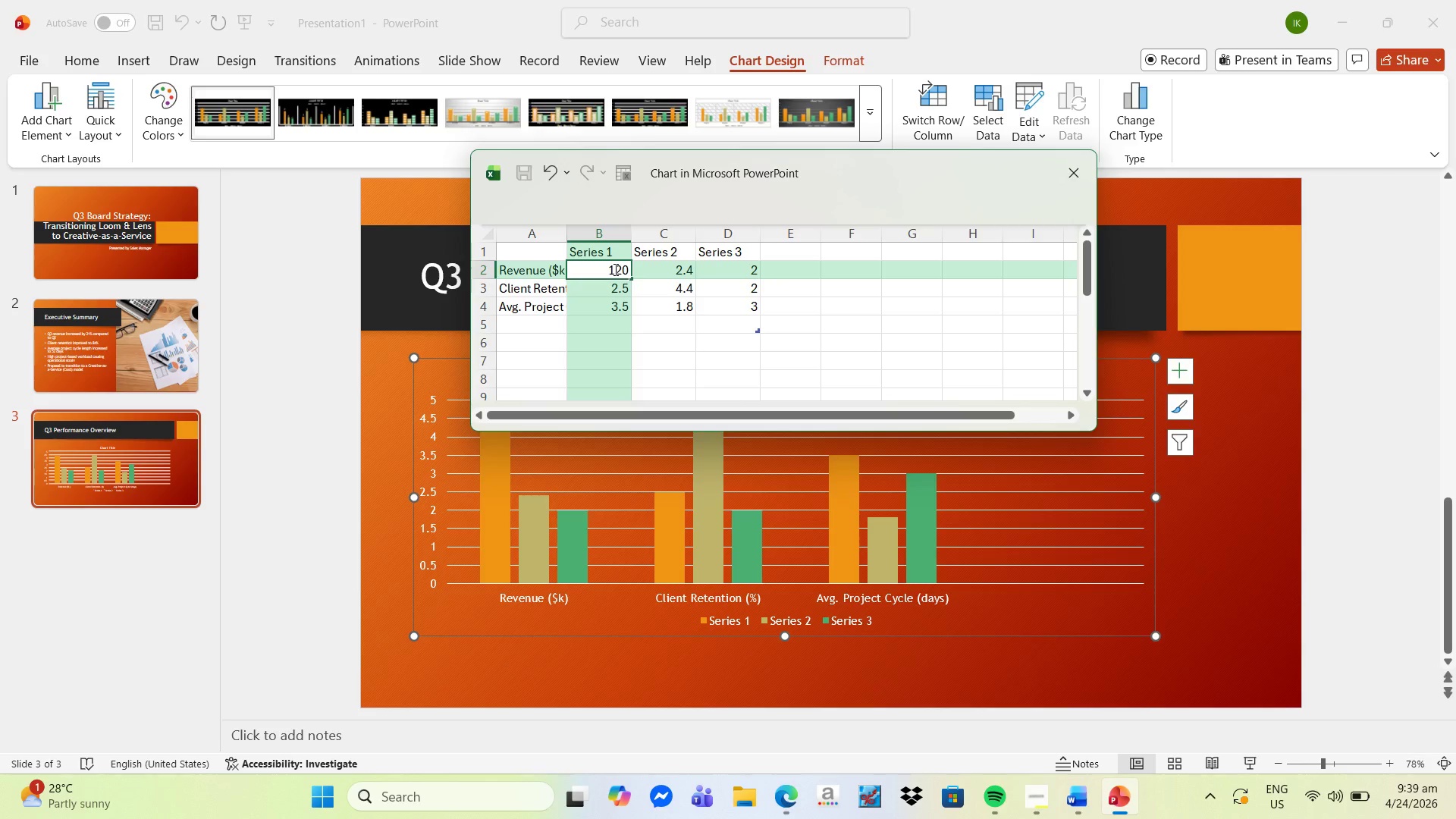 
key(Enter)
 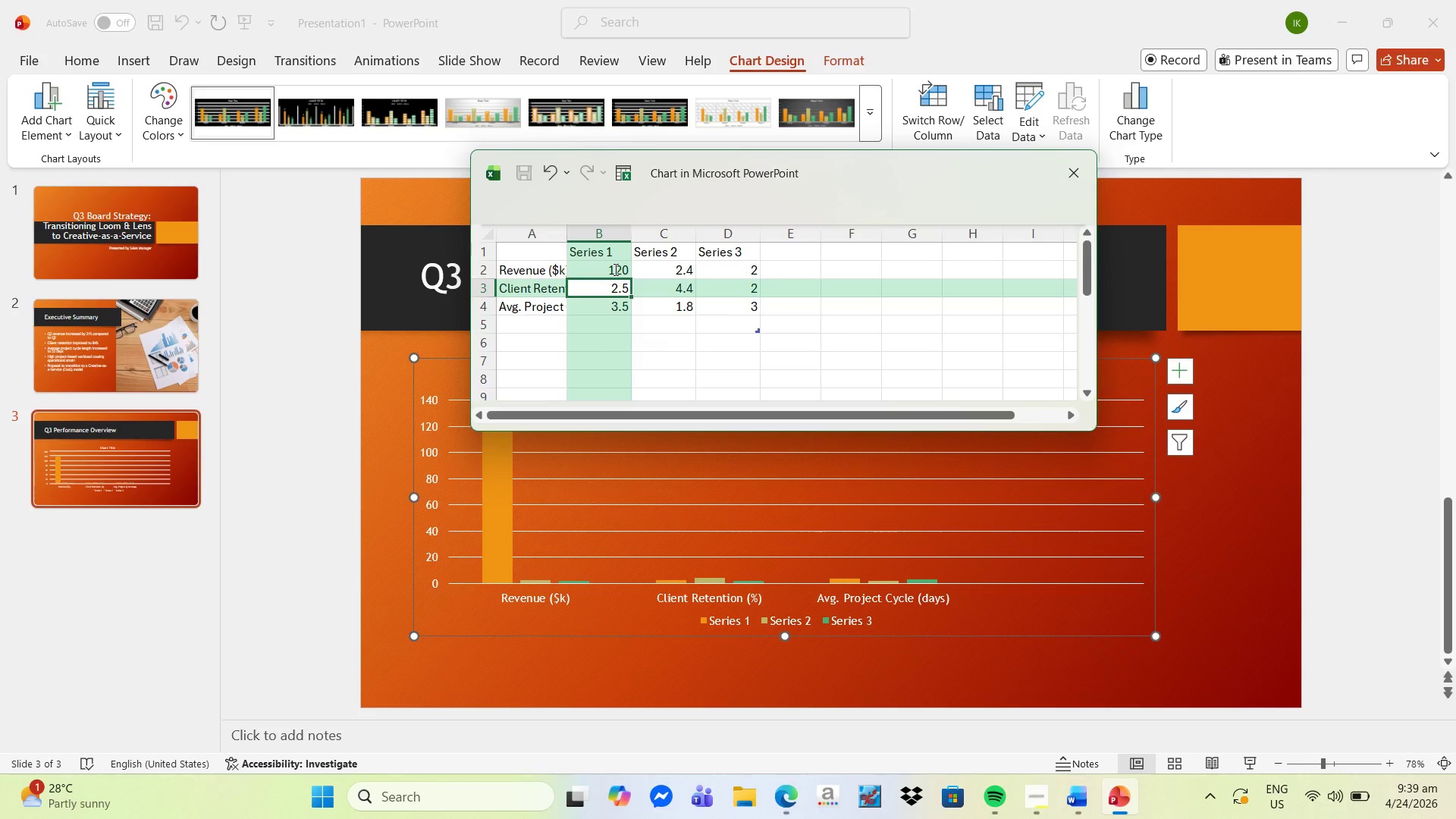 
mouse_move([587, 462])
 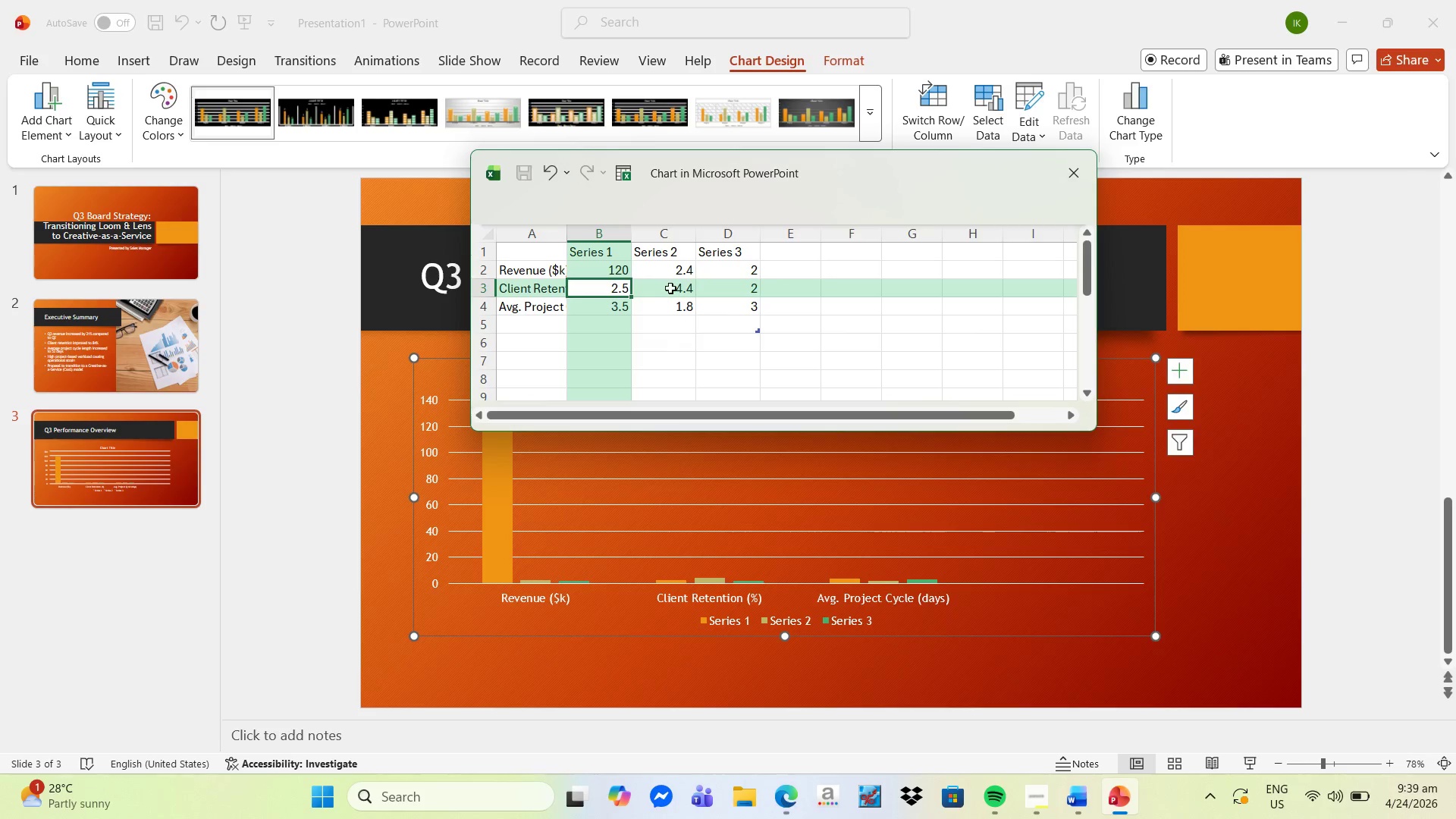 
left_click([686, 274])
 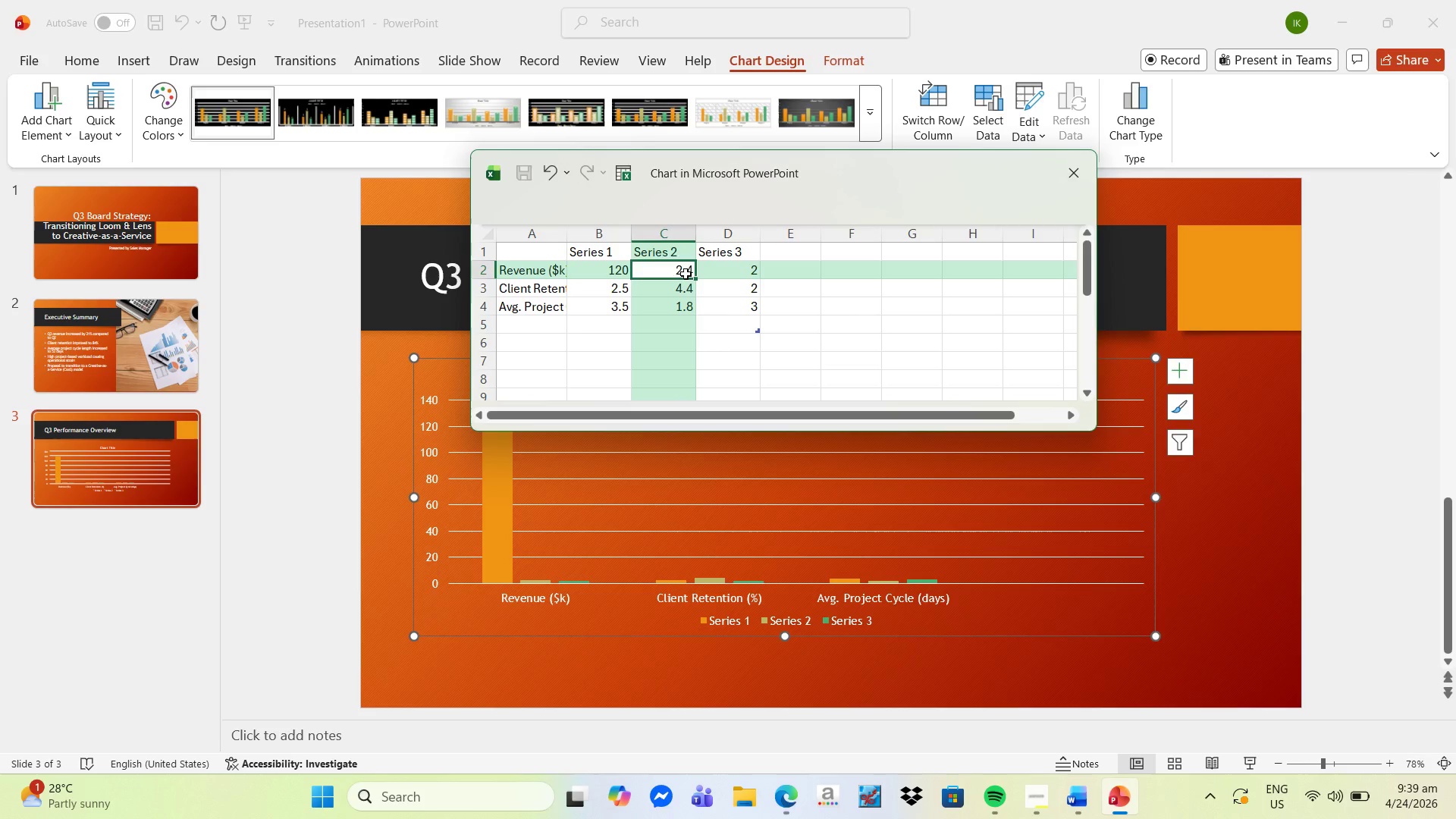 
type(145)
 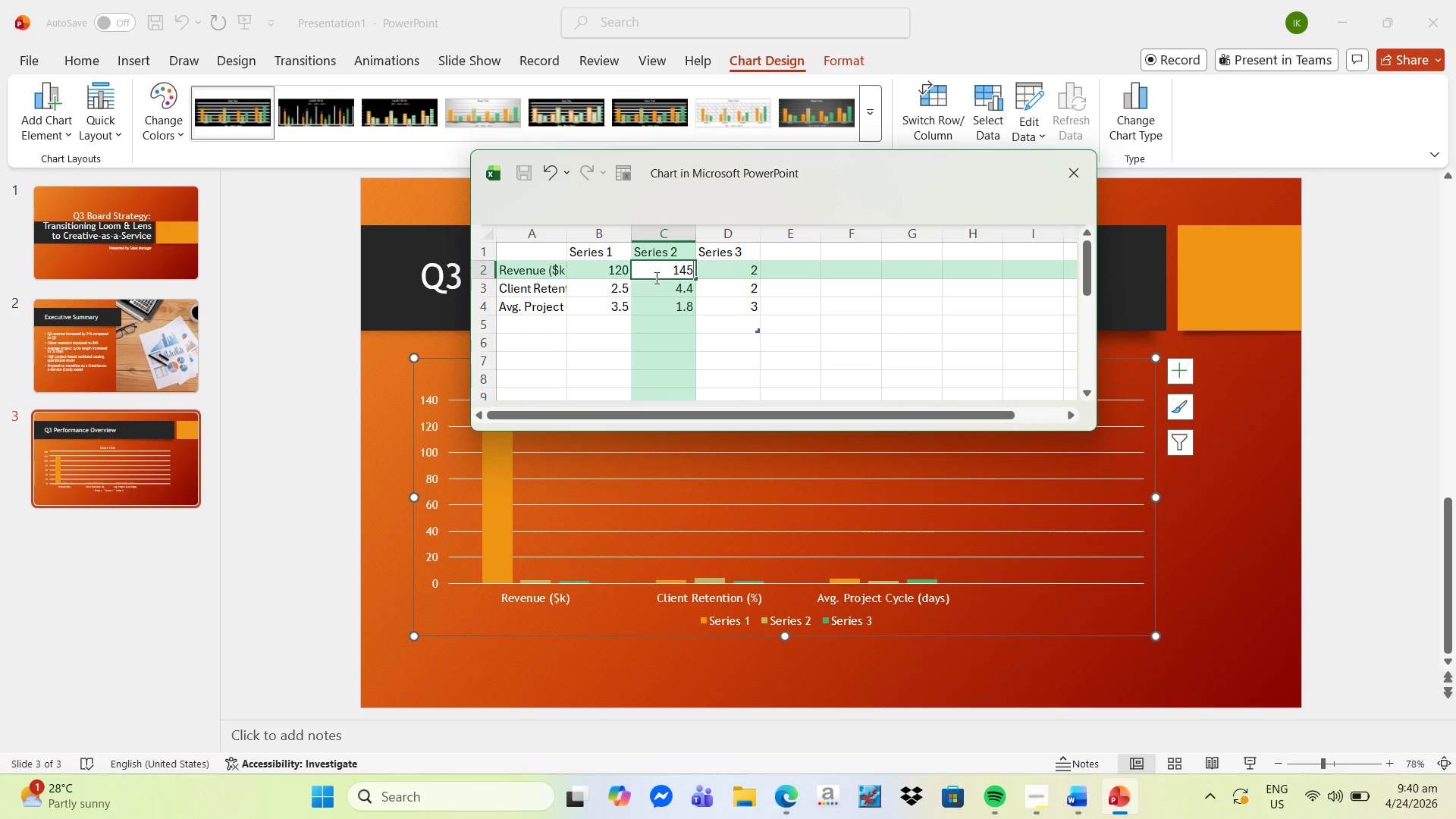 
key(Enter)
 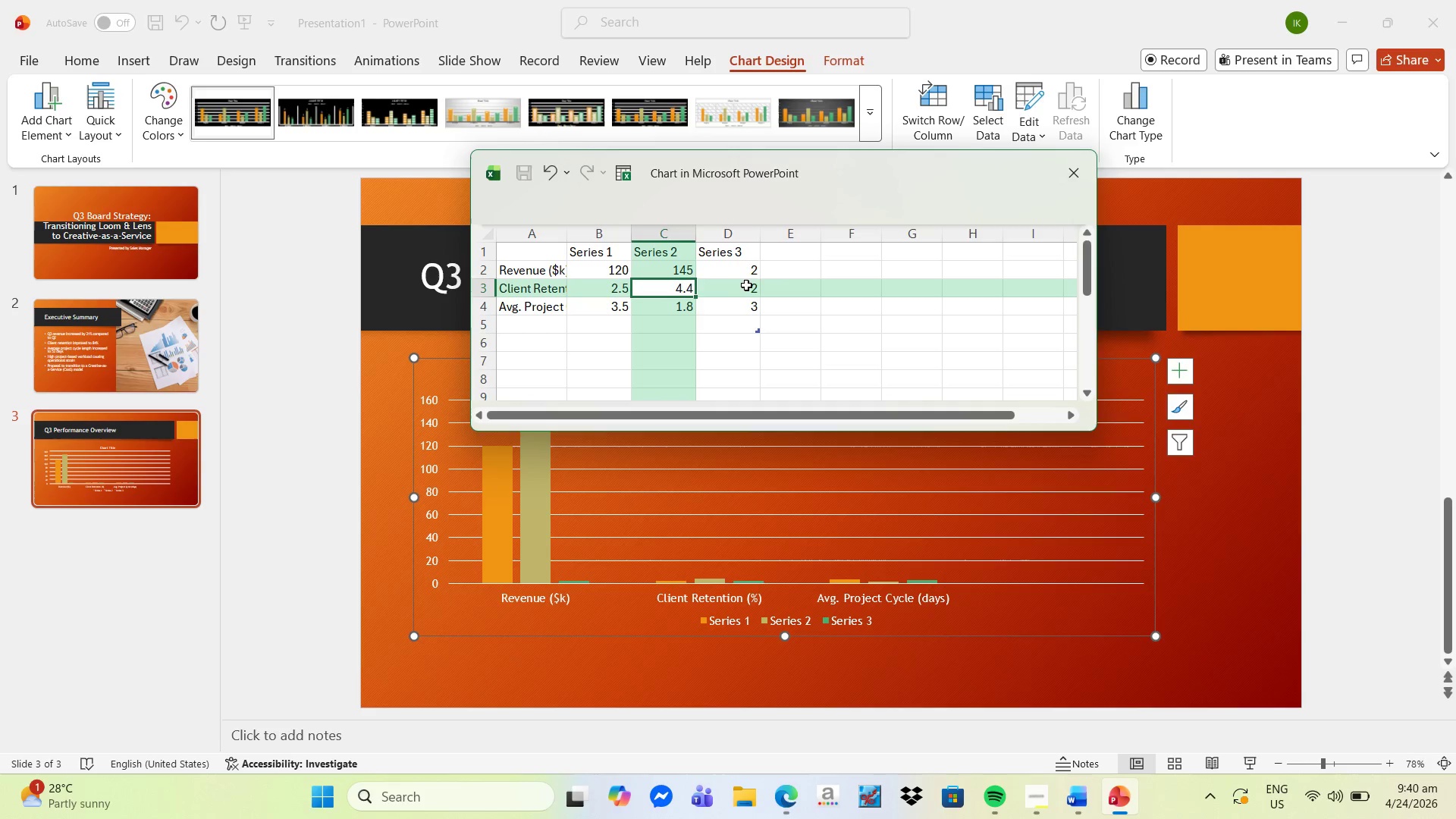 
left_click_drag(start_coordinate=[755, 250], to_coordinate=[741, 302])
 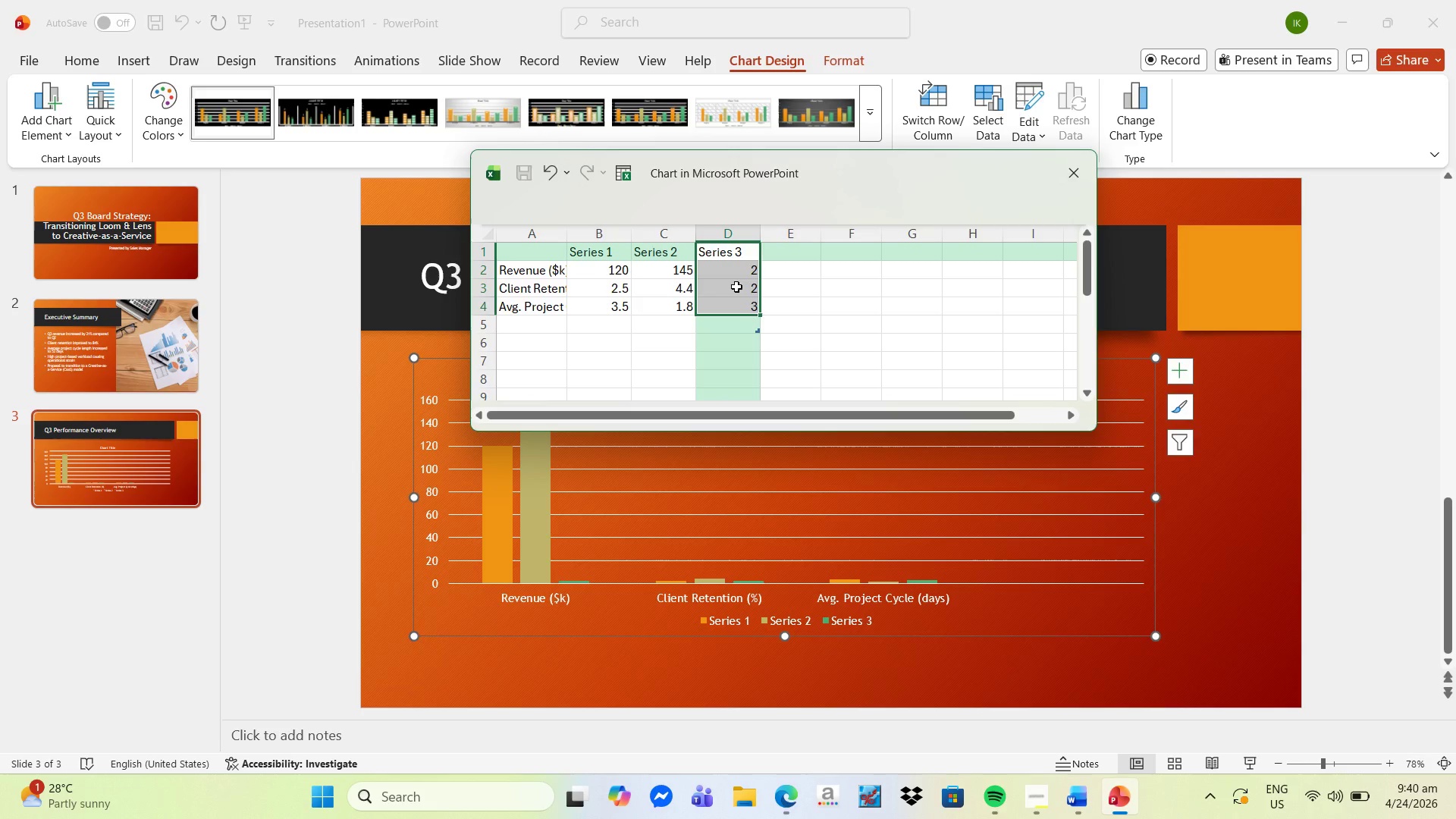 
key(Delete)
 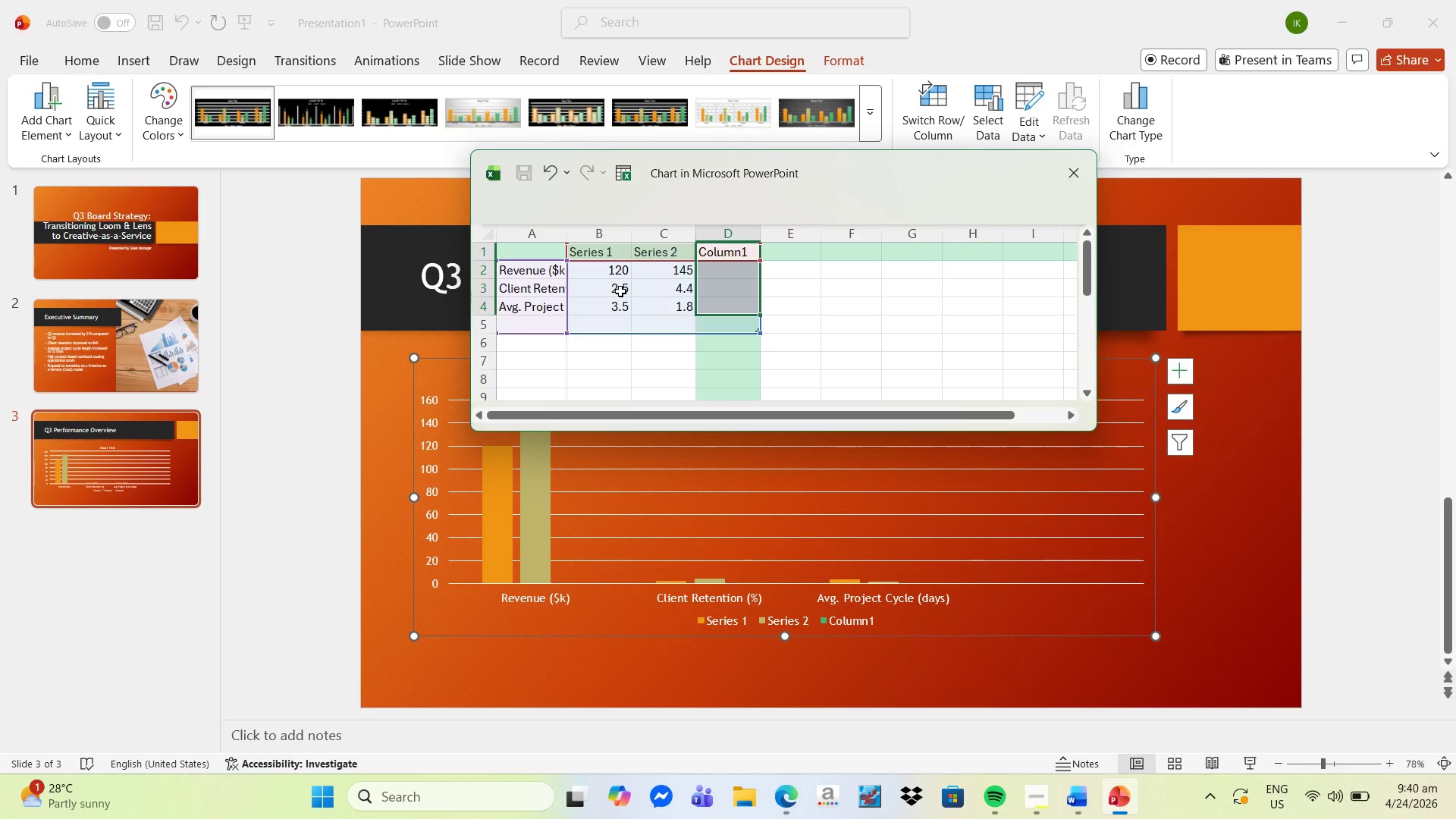 
left_click([620, 290])
 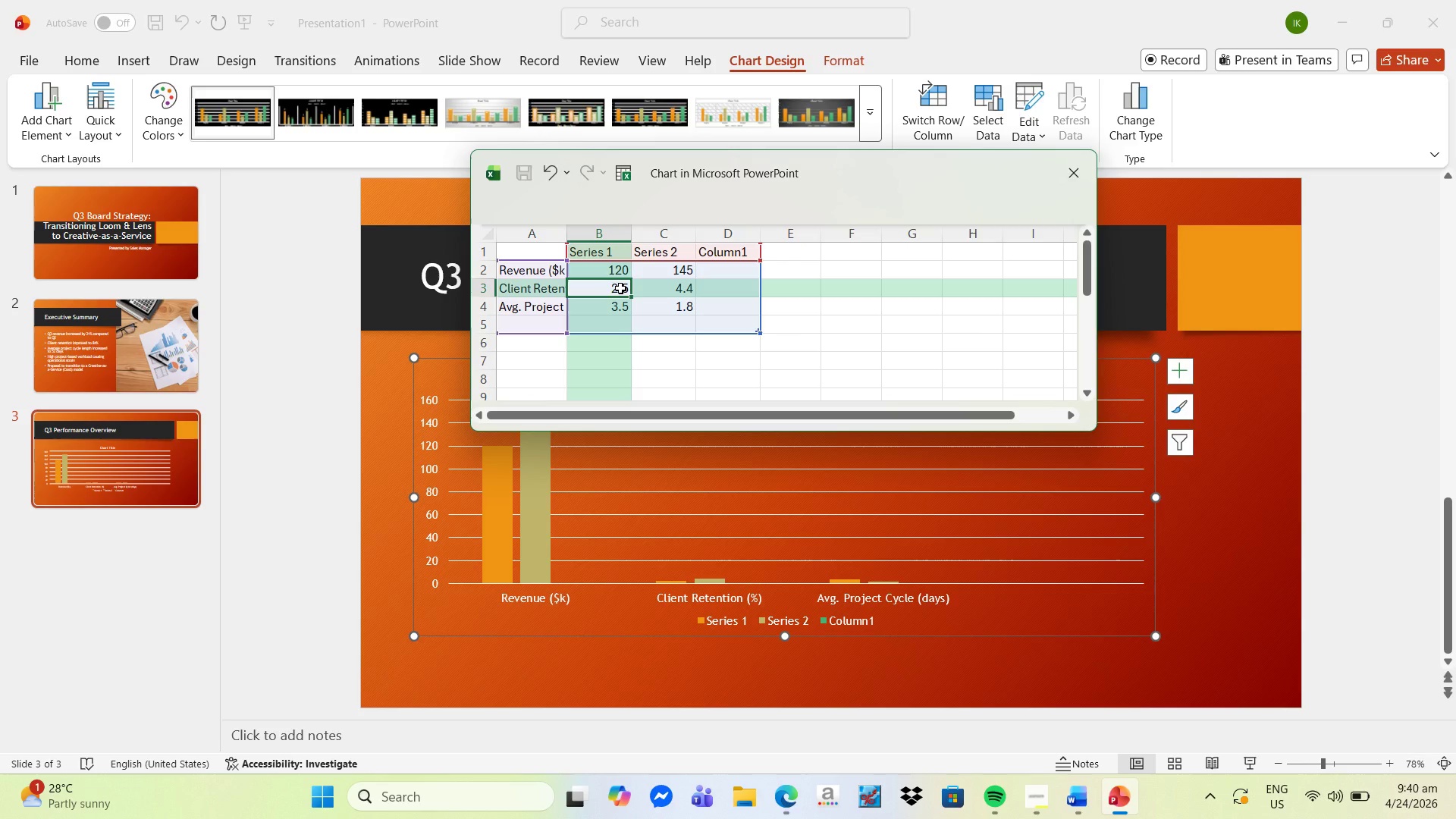 
type(75)
 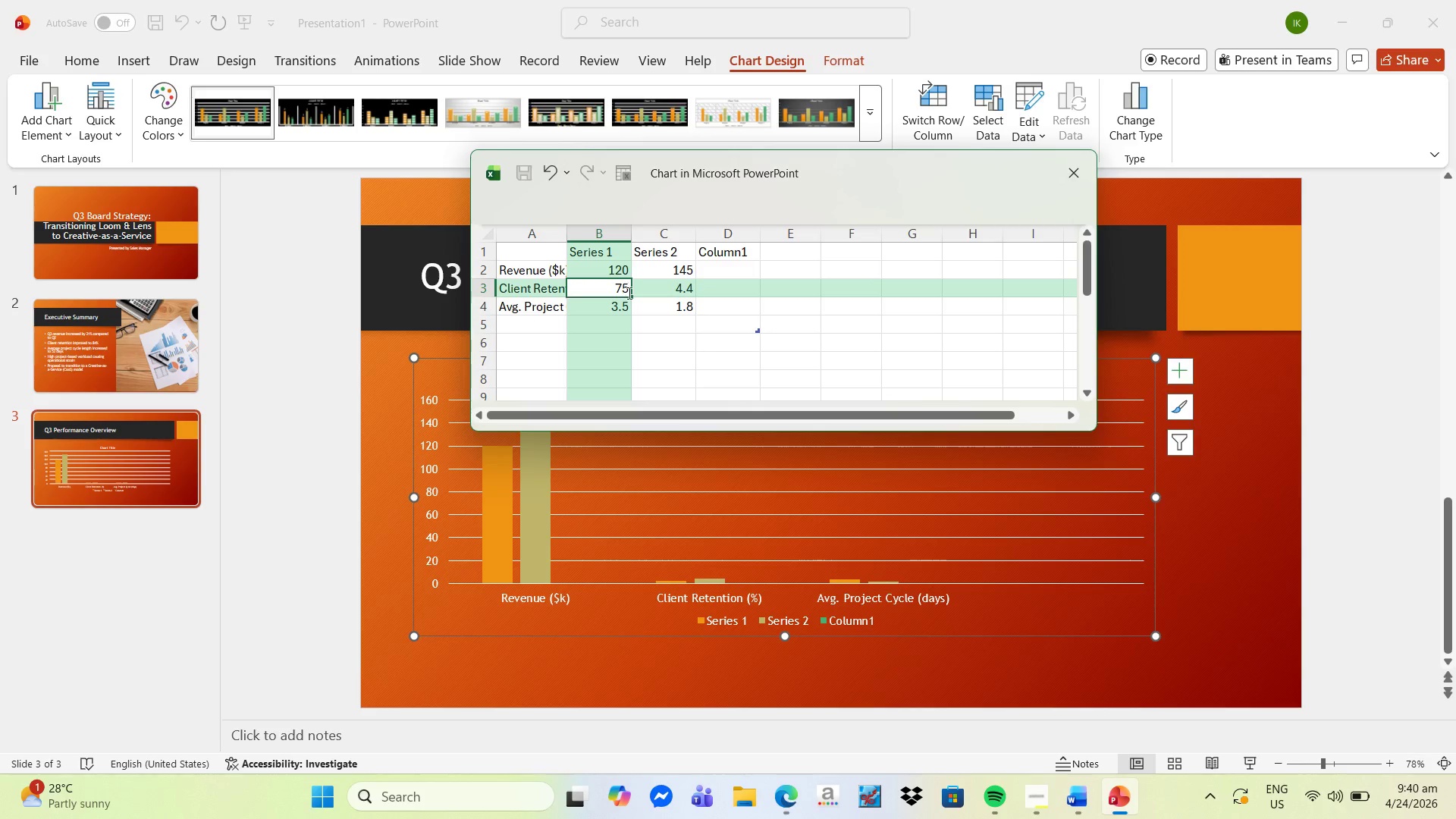 
left_click([676, 293])
 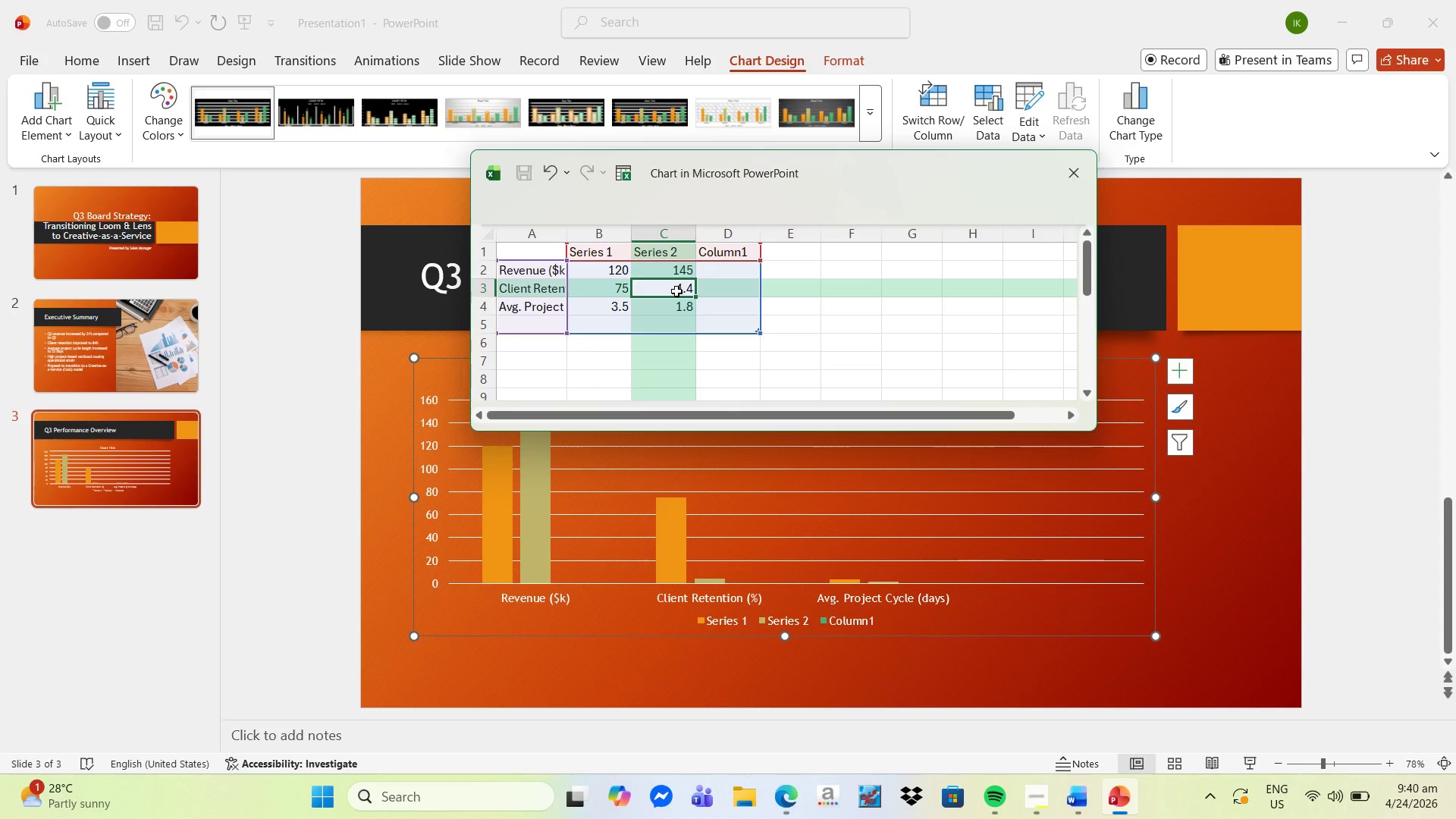 
type(85)
 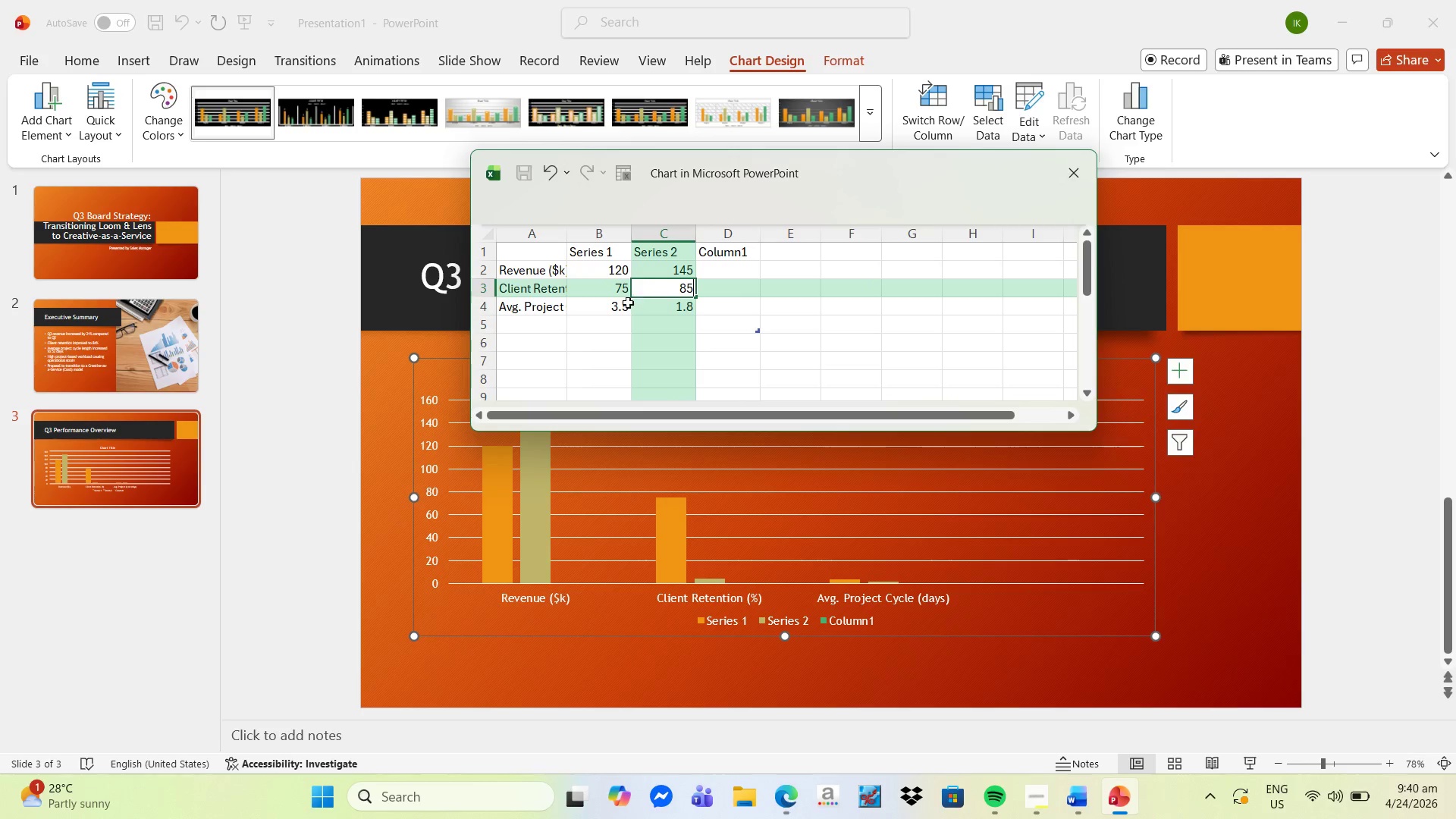 
left_click([617, 305])
 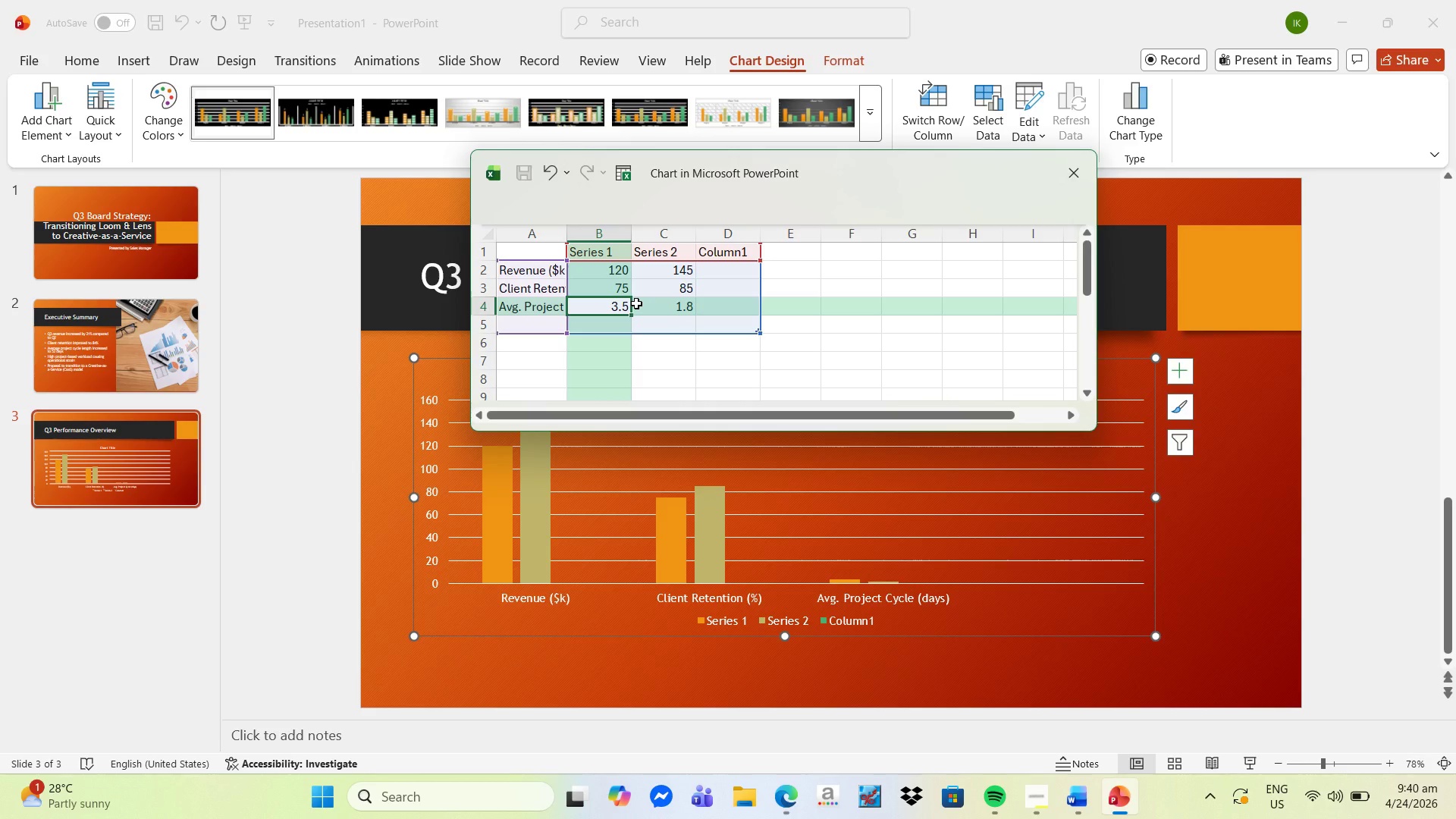 
type(45)
 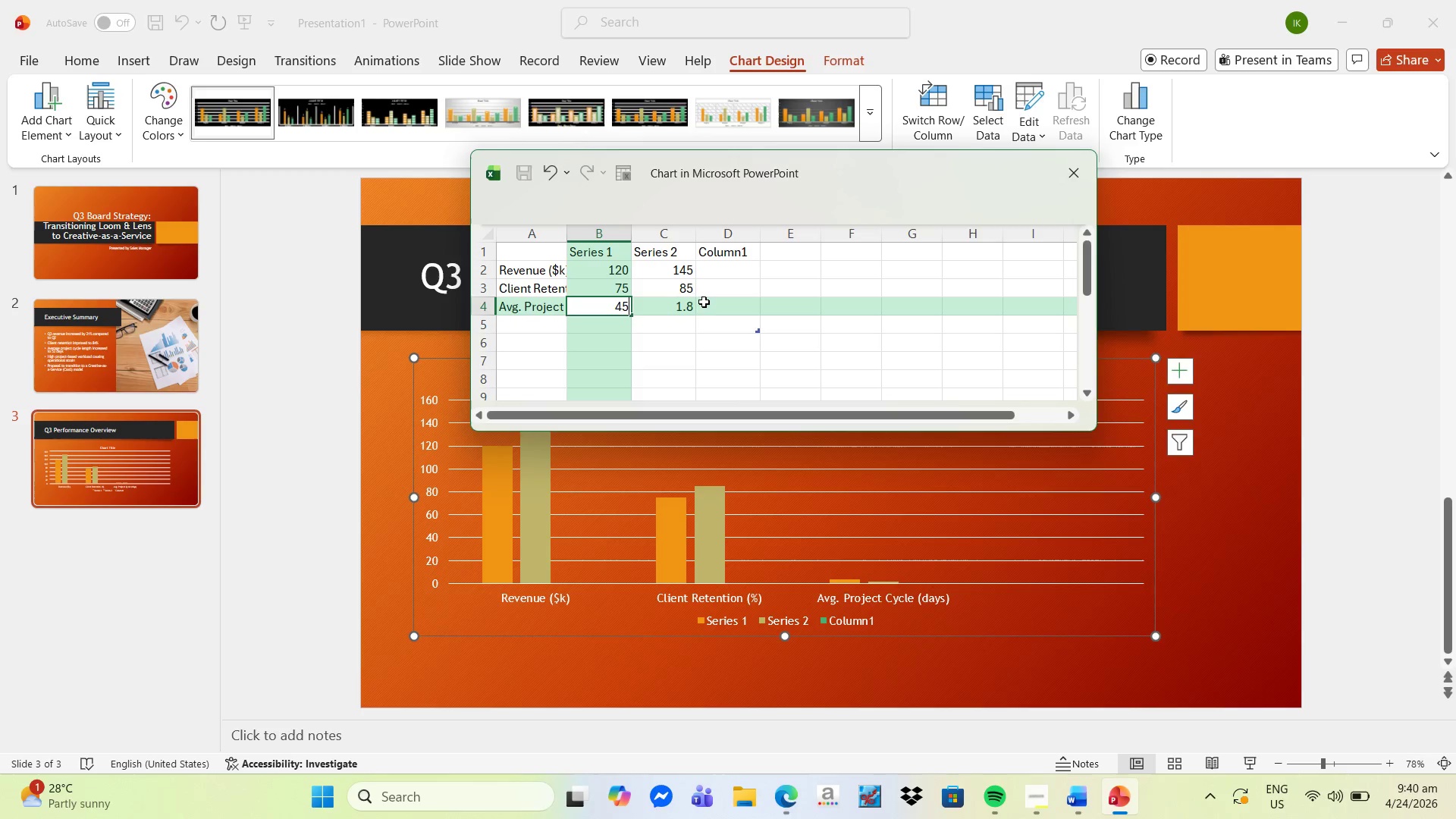 
left_click([692, 304])
 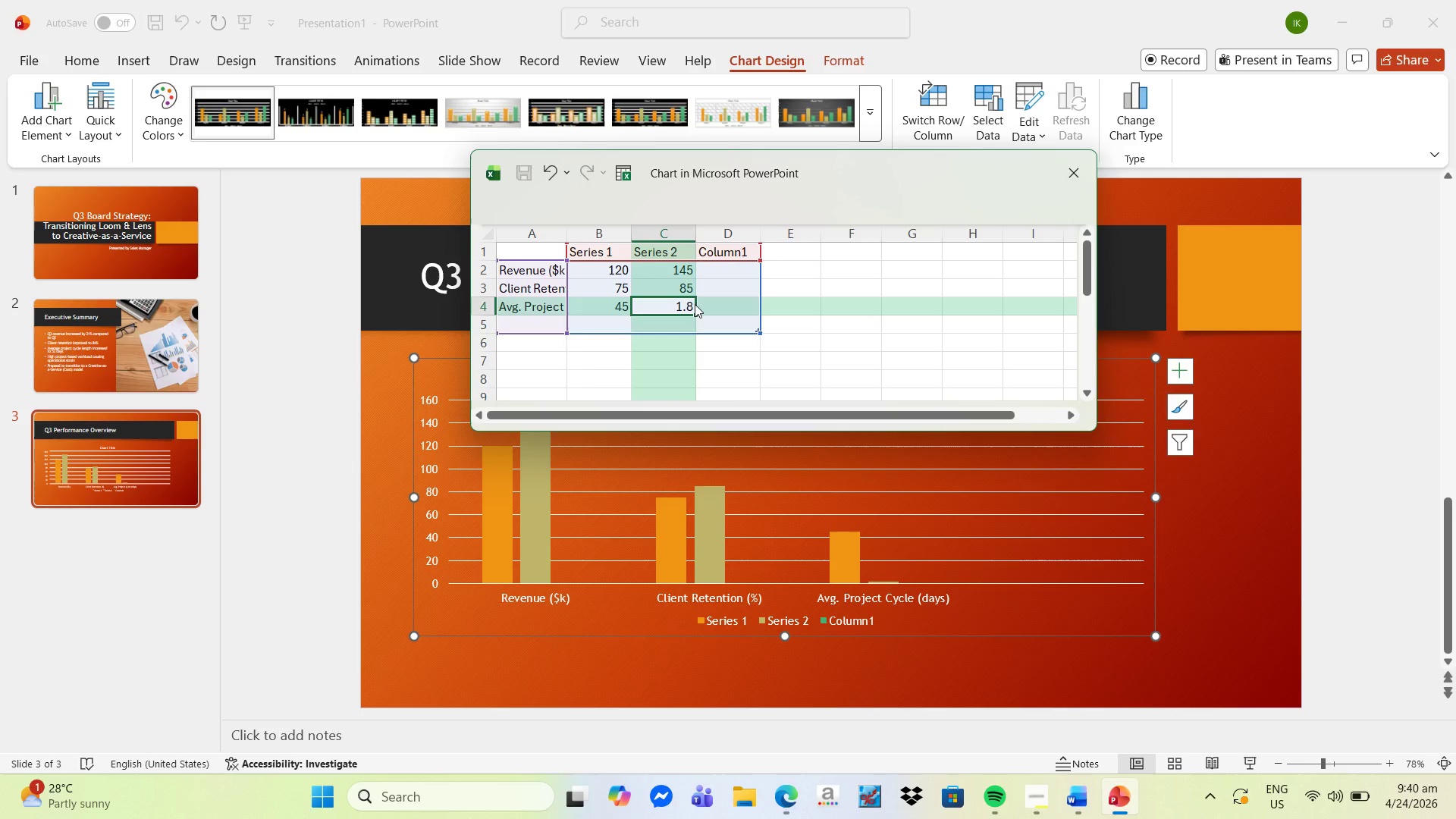 
type(50)
 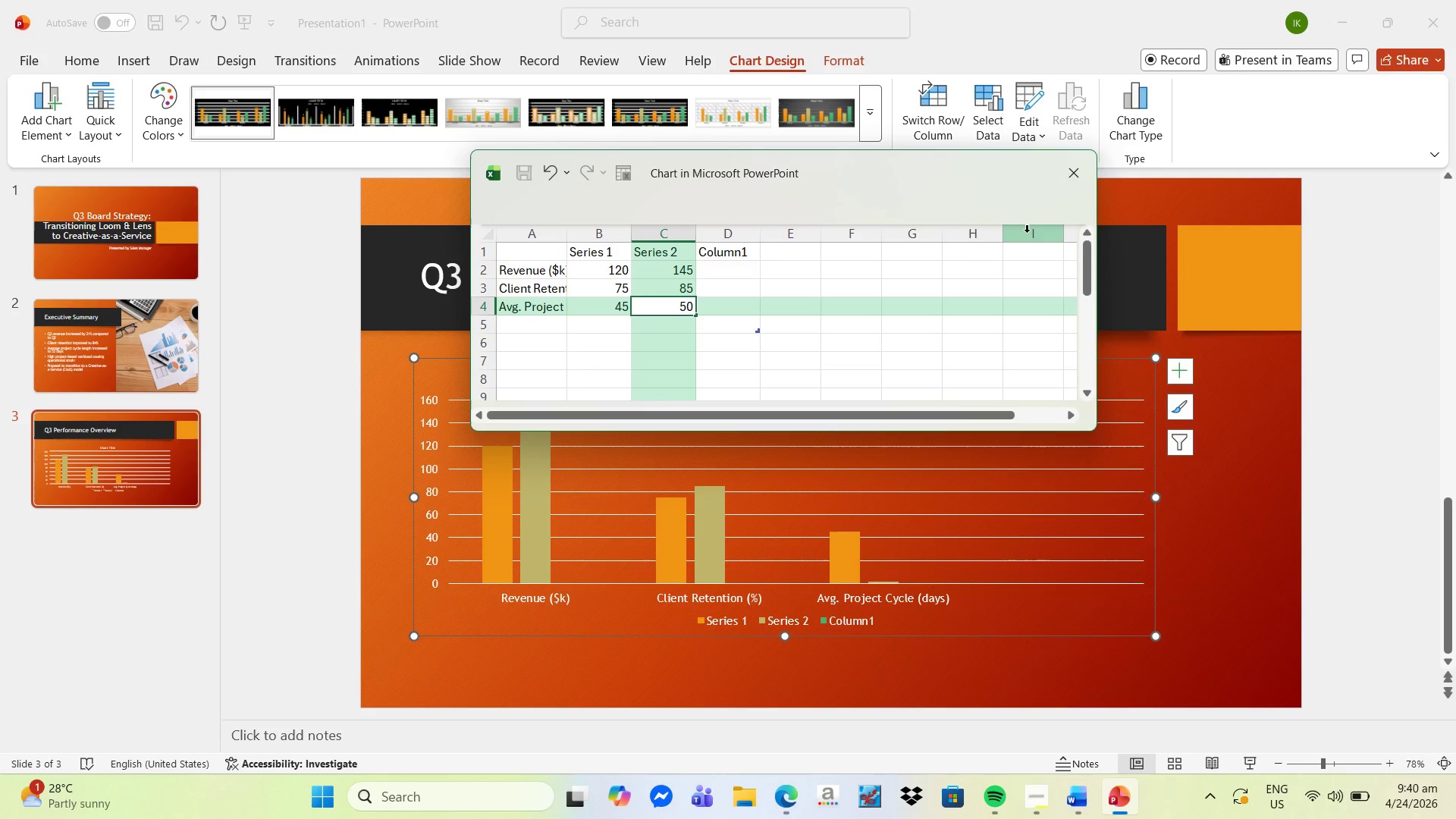 
left_click([979, 191])
 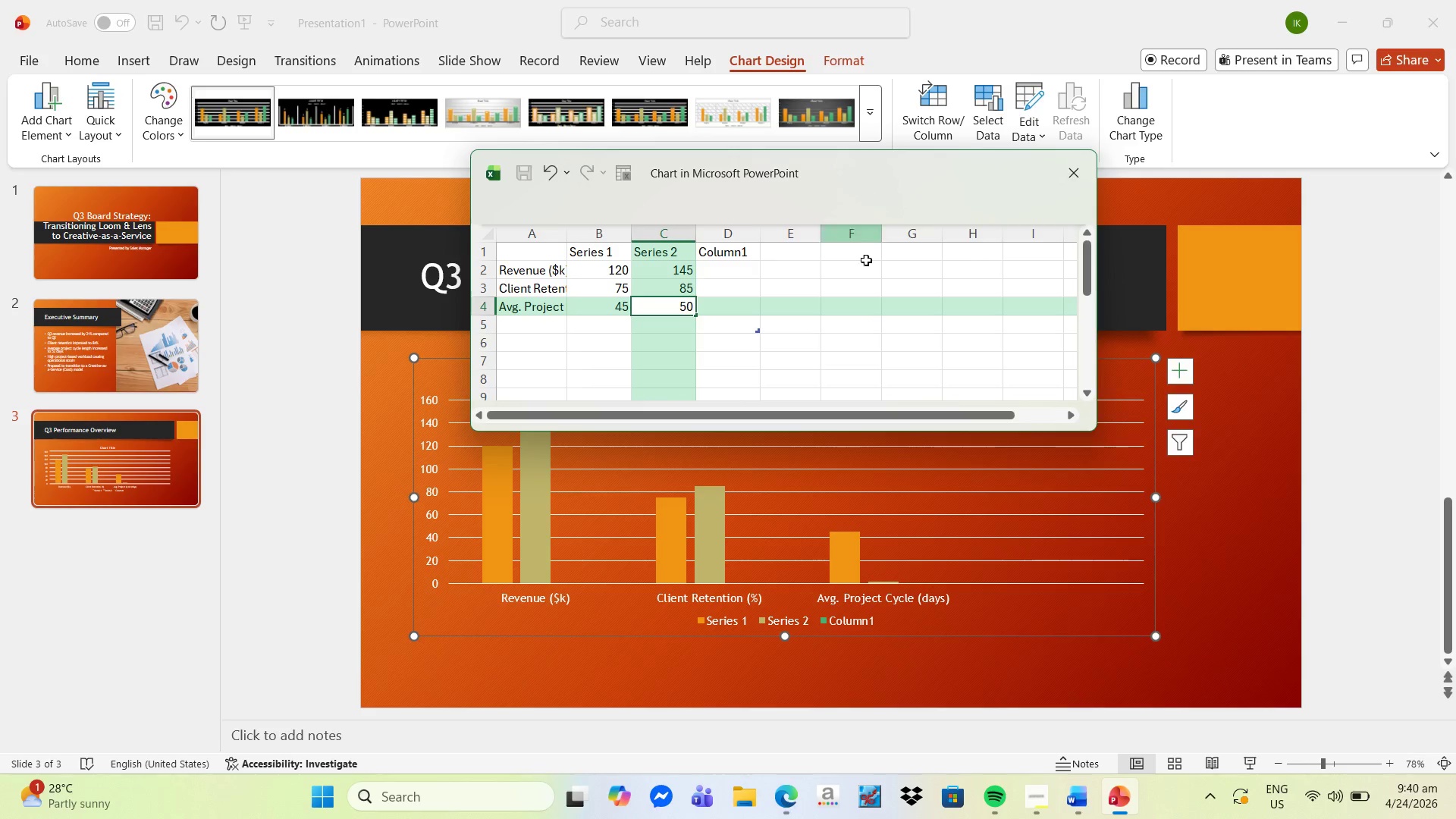 
left_click([895, 352])
 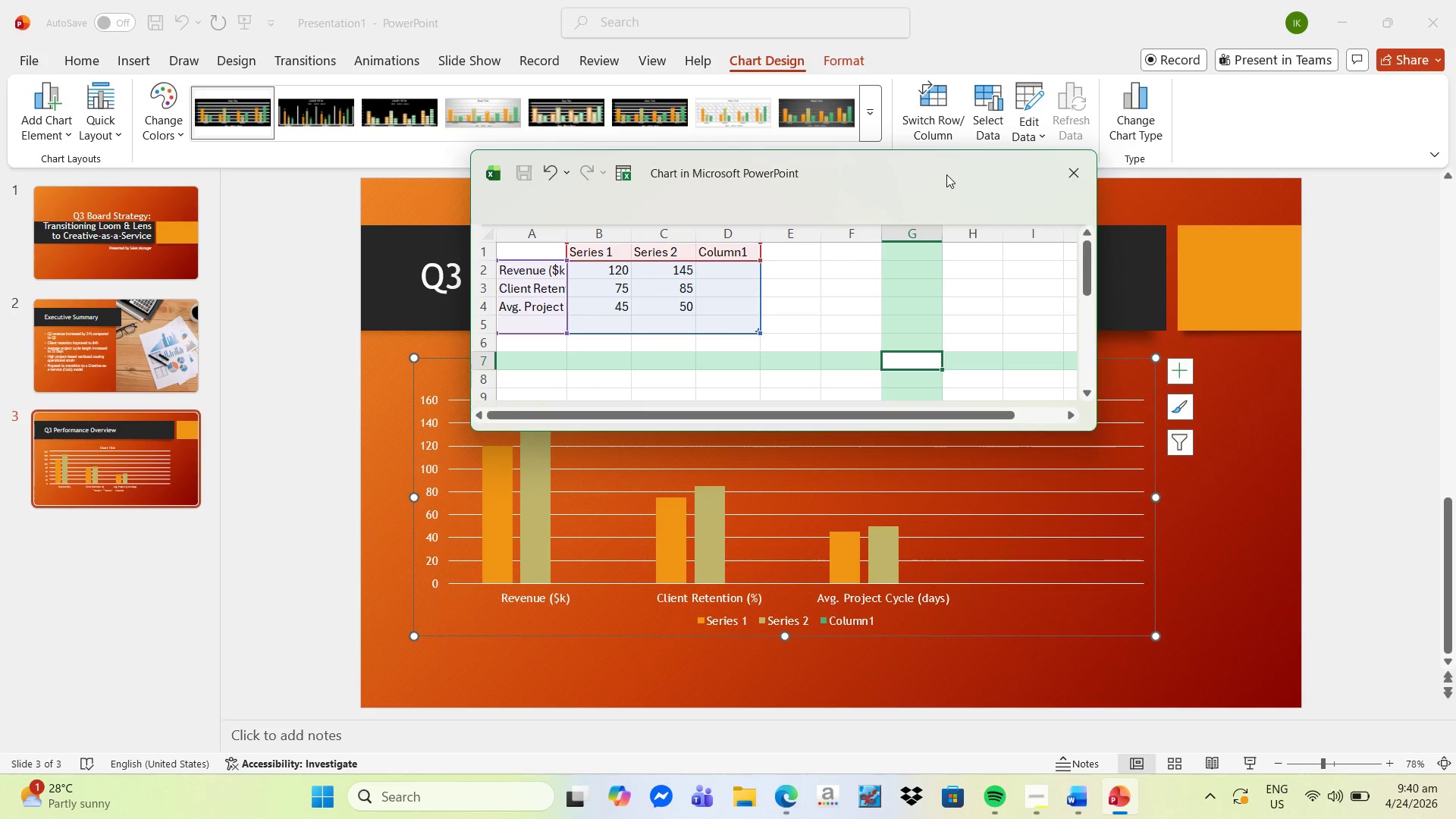 
left_click_drag(start_coordinate=[932, 168], to_coordinate=[796, 111])
 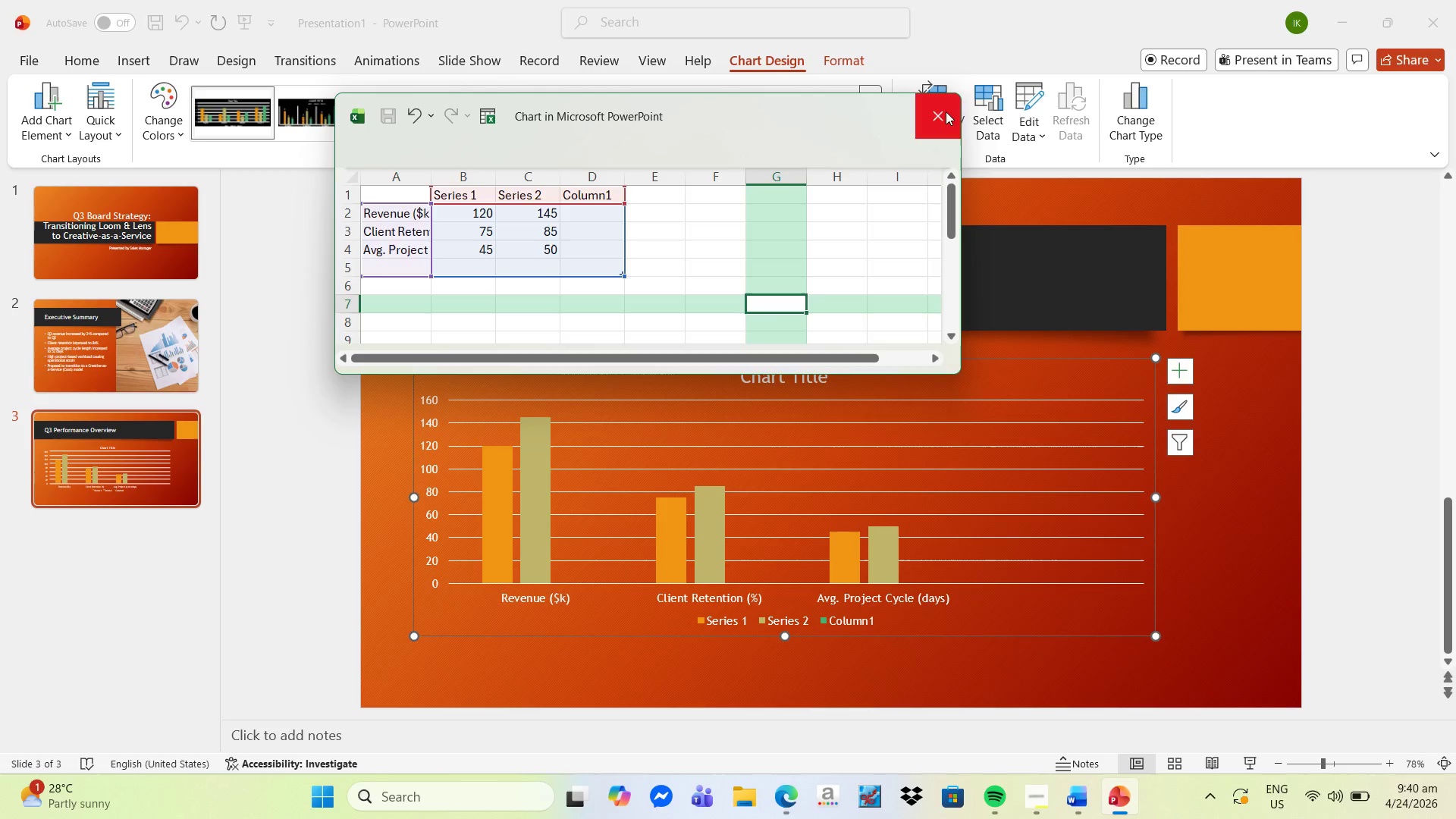 
left_click([946, 111])